 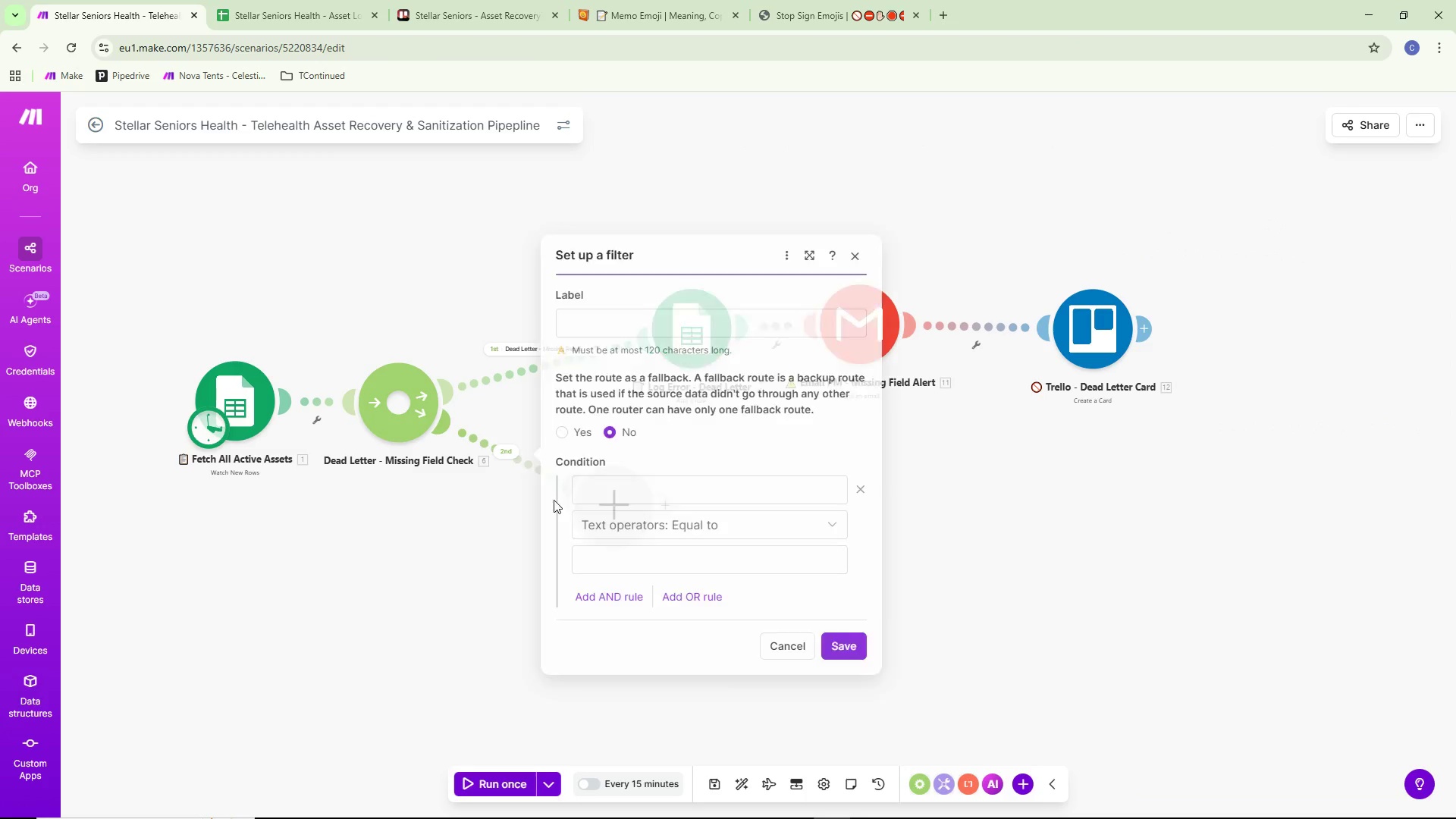 
left_click([711, 333])
 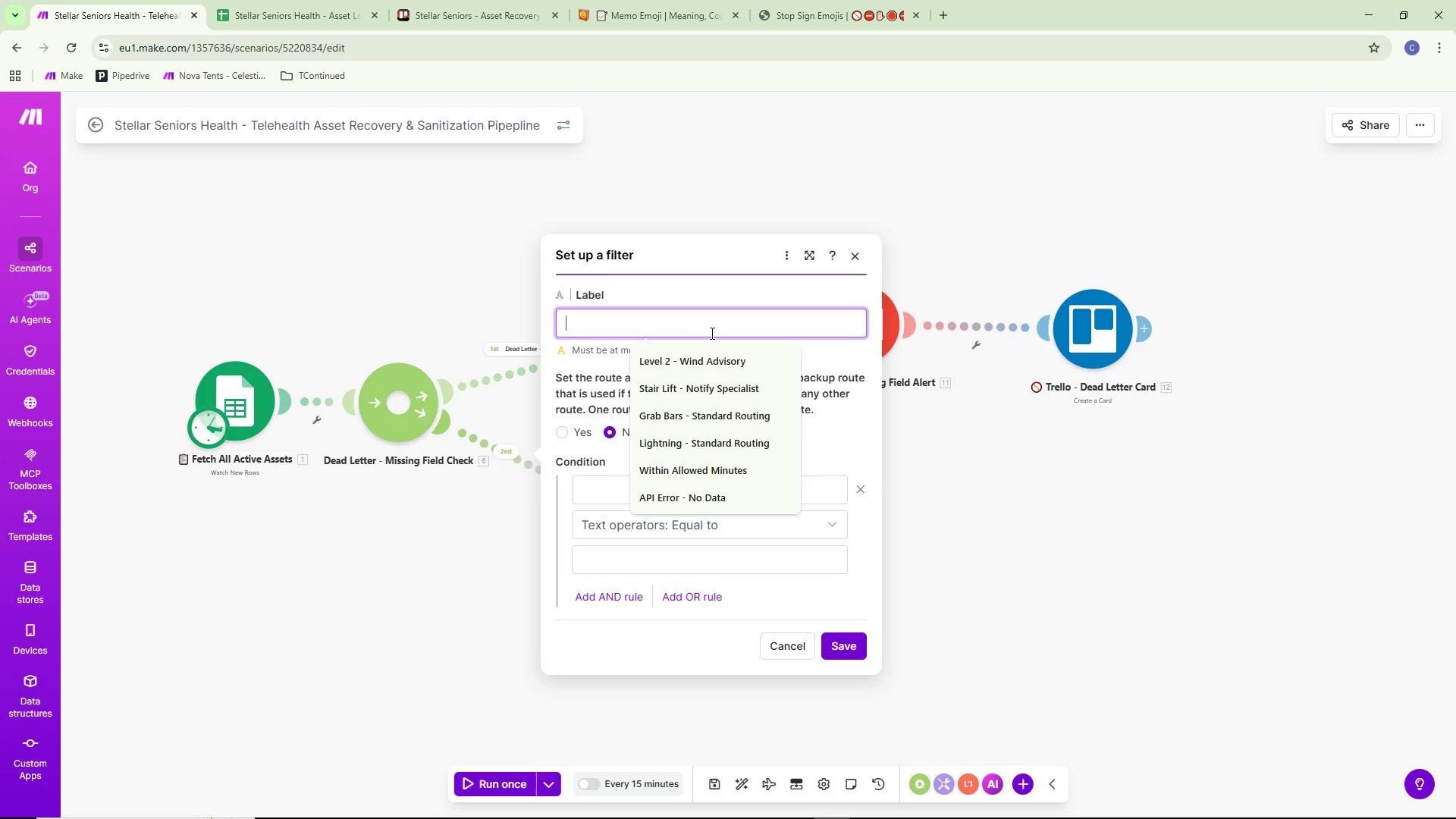 
wait(7.84)
 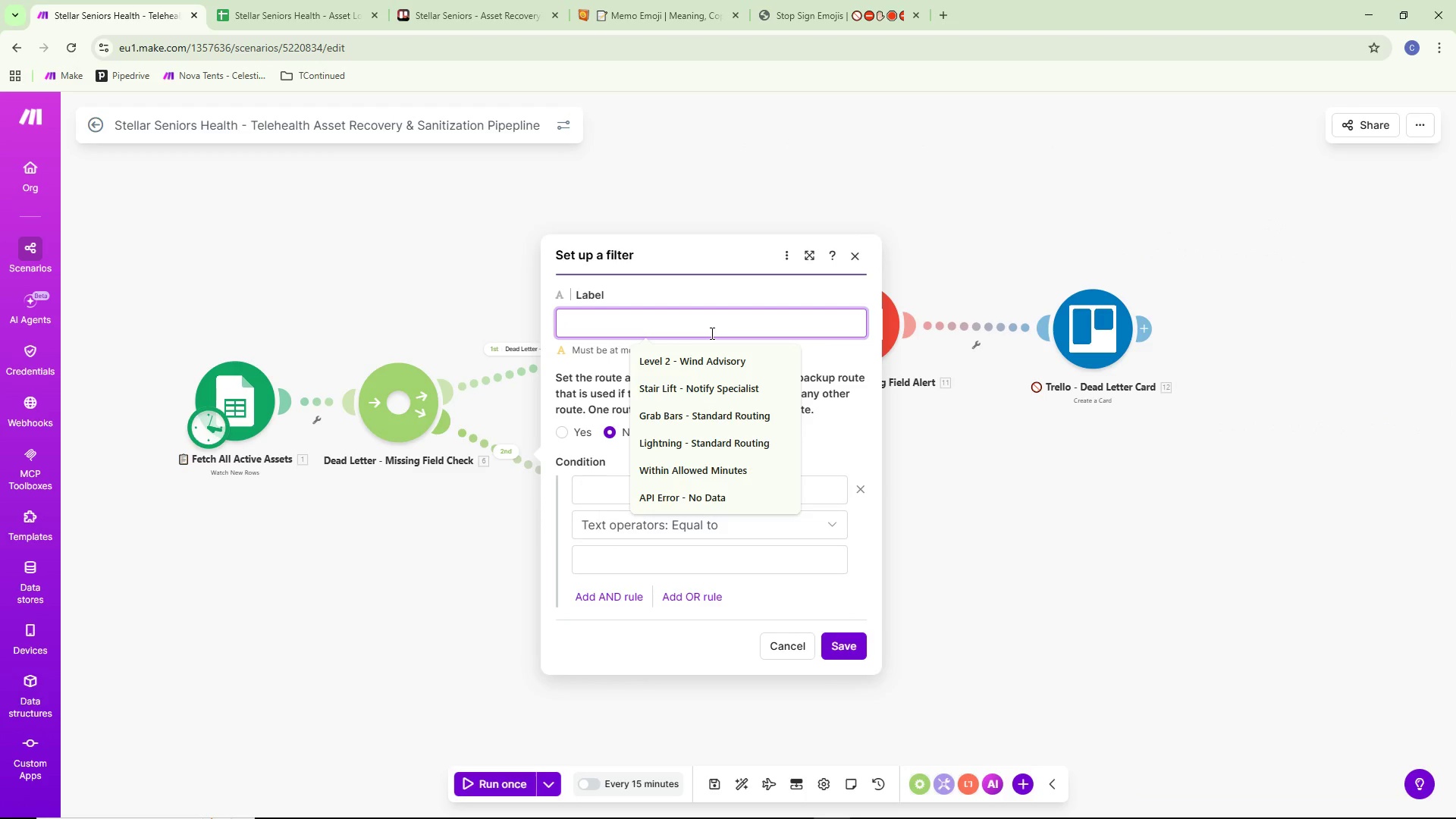 
key(Shift+P)
 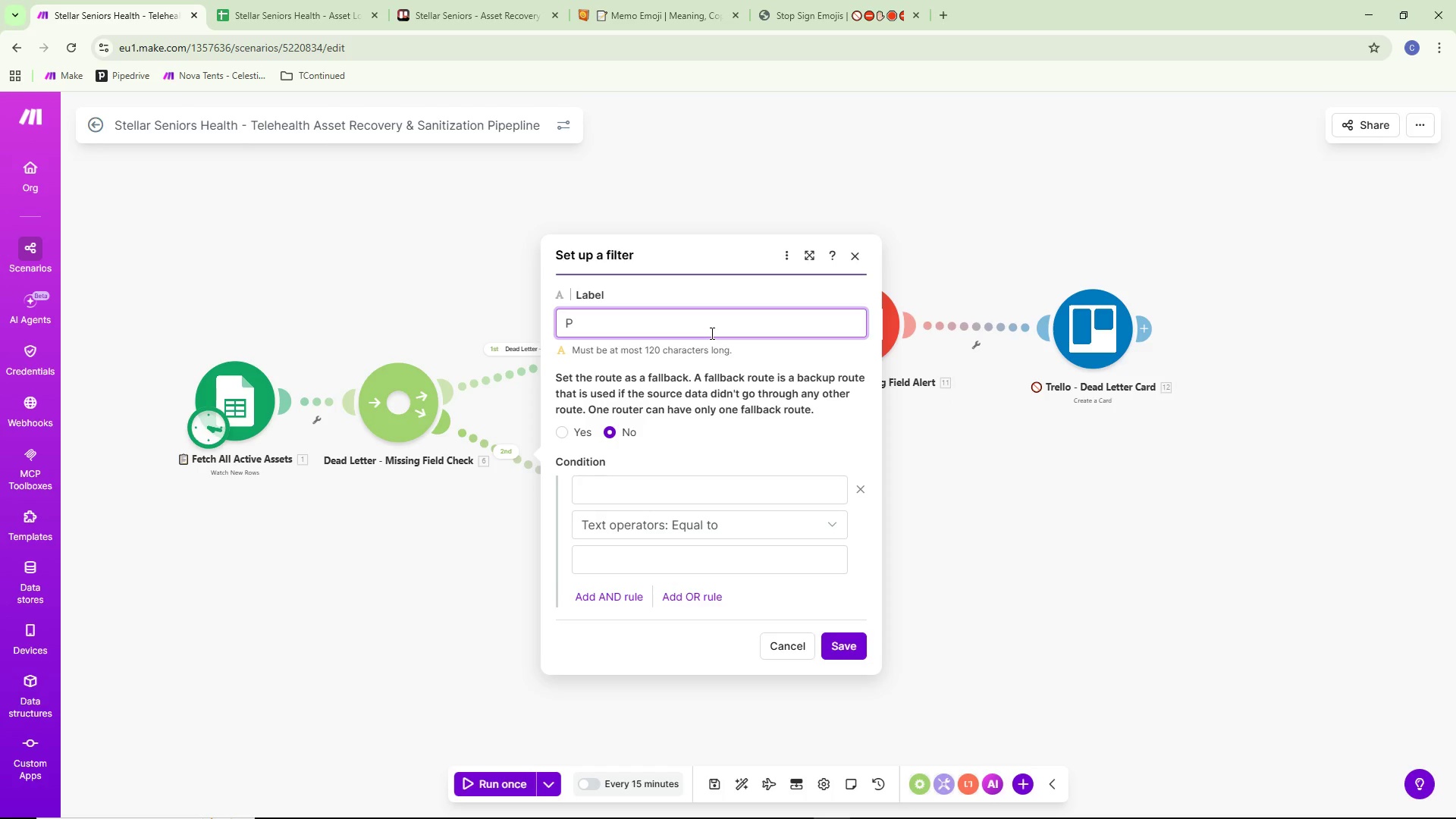 
wait(14.0)
 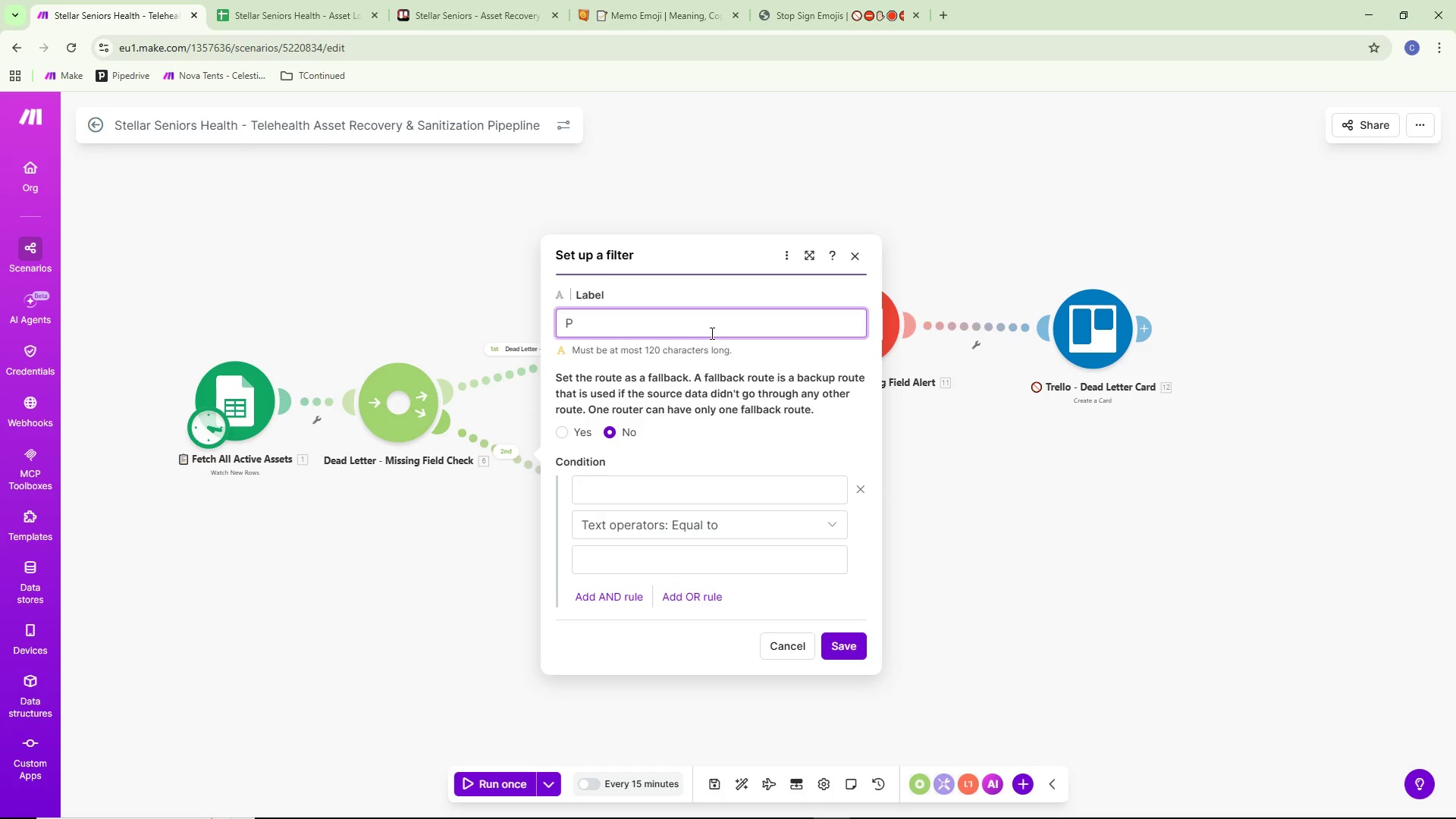 
type(rora)
key(Backspace)
key(Backspace)
type(gra,)
key(Backspace)
type(m)
 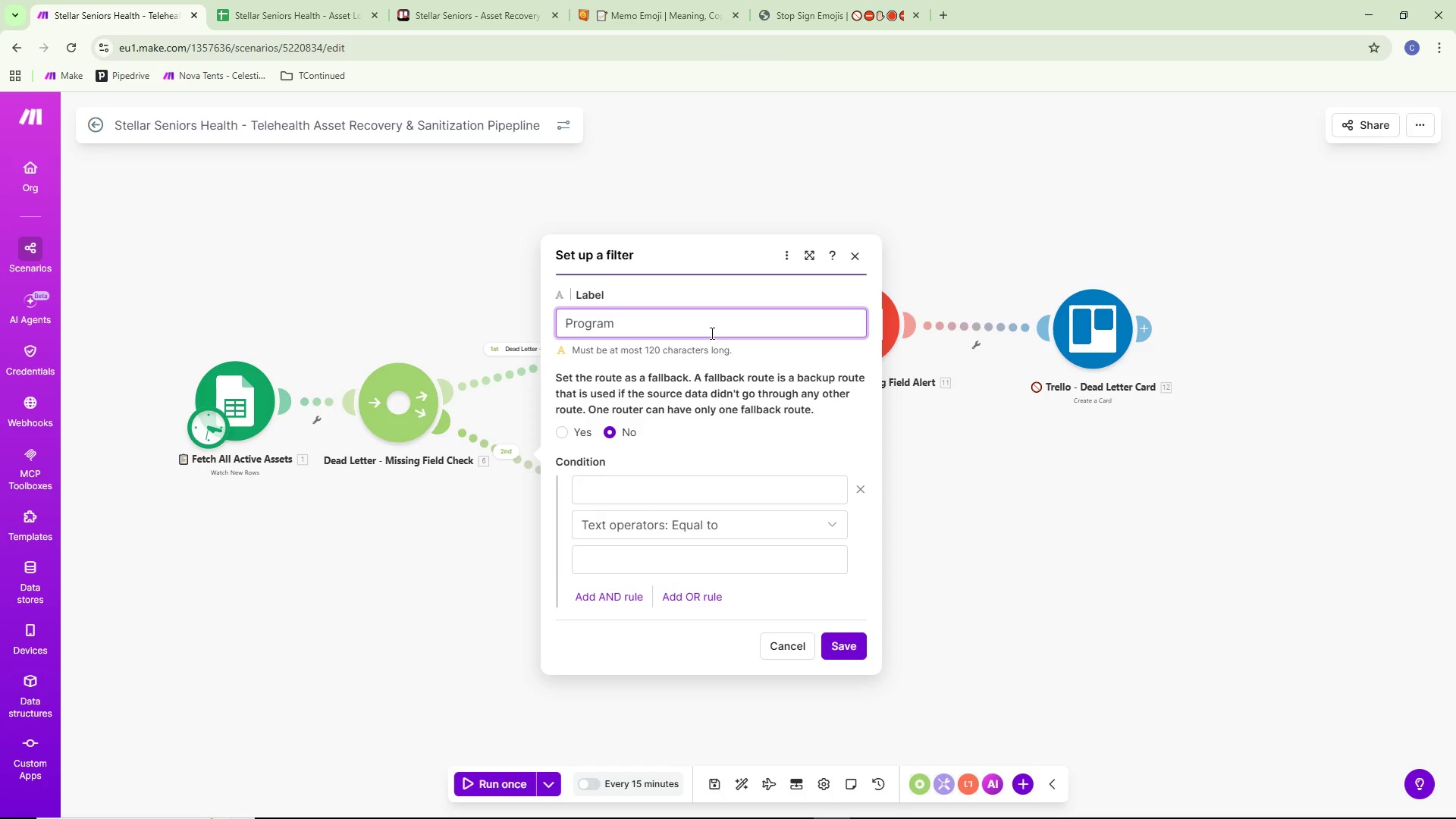 
wait(8.88)
 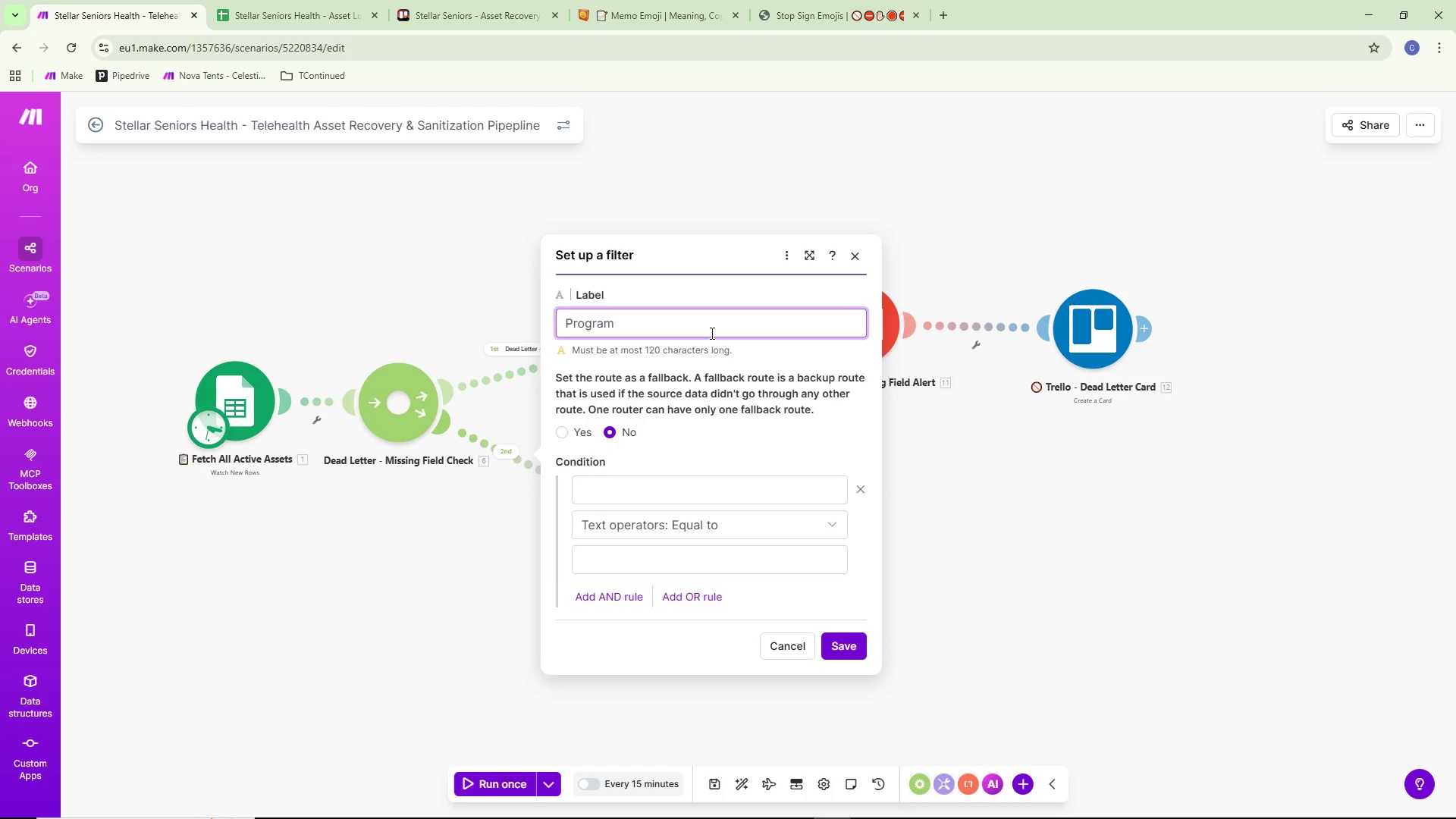 
key(Shift+ShiftLeft)
 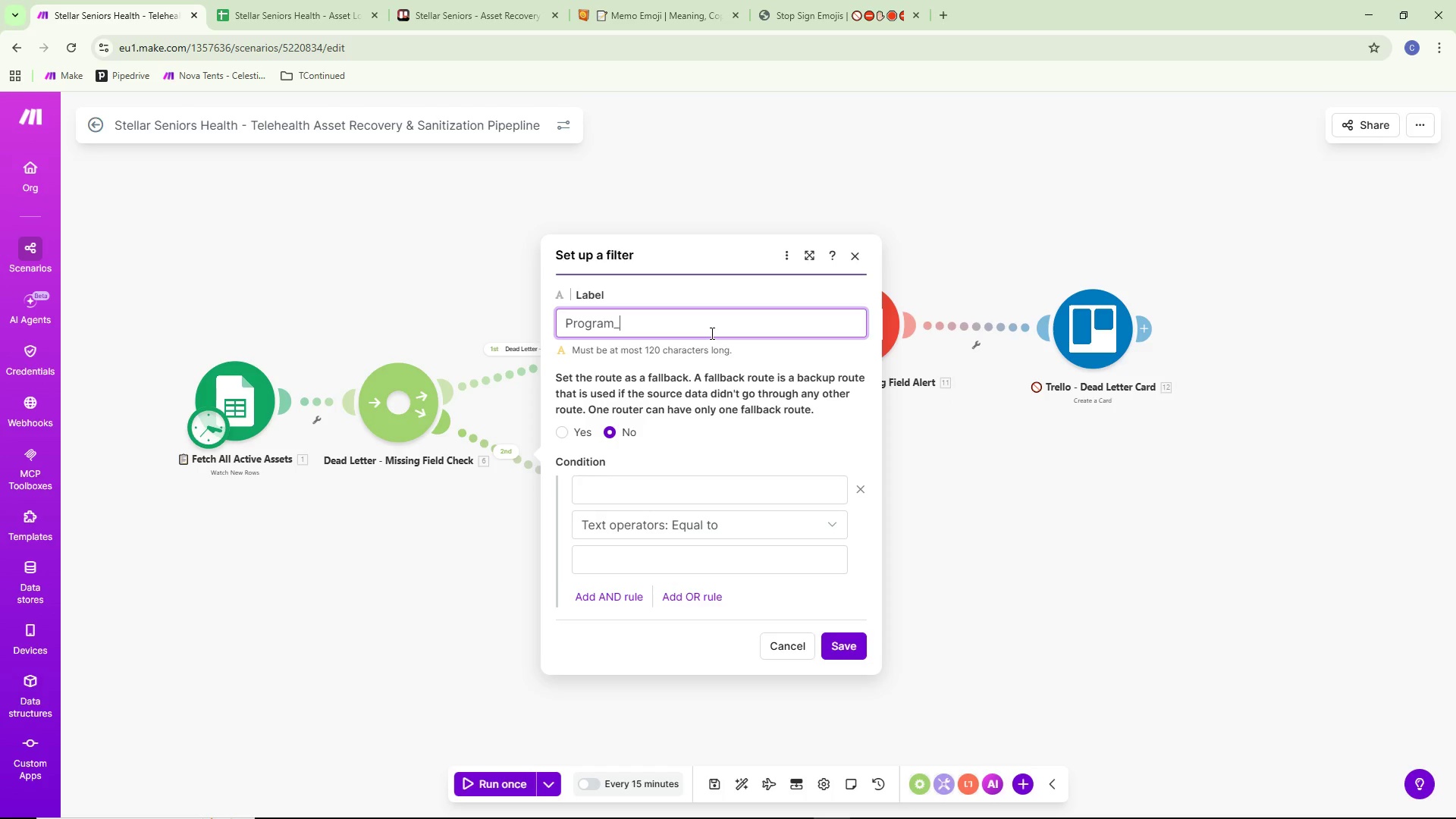 
key(Shift+Minus)
 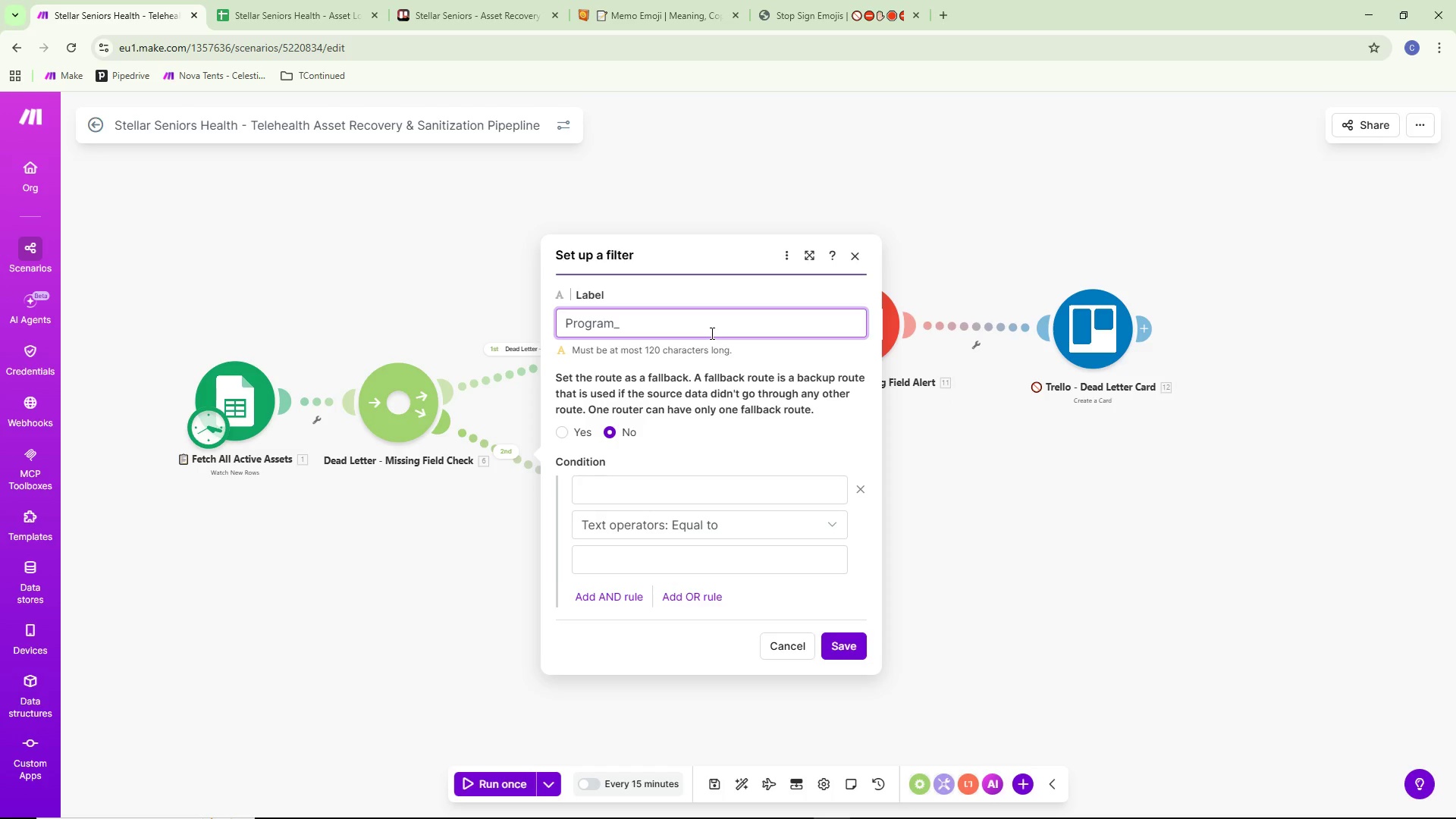 
key(Backspace)
key(Backspace)
type(m End Date Passed)
 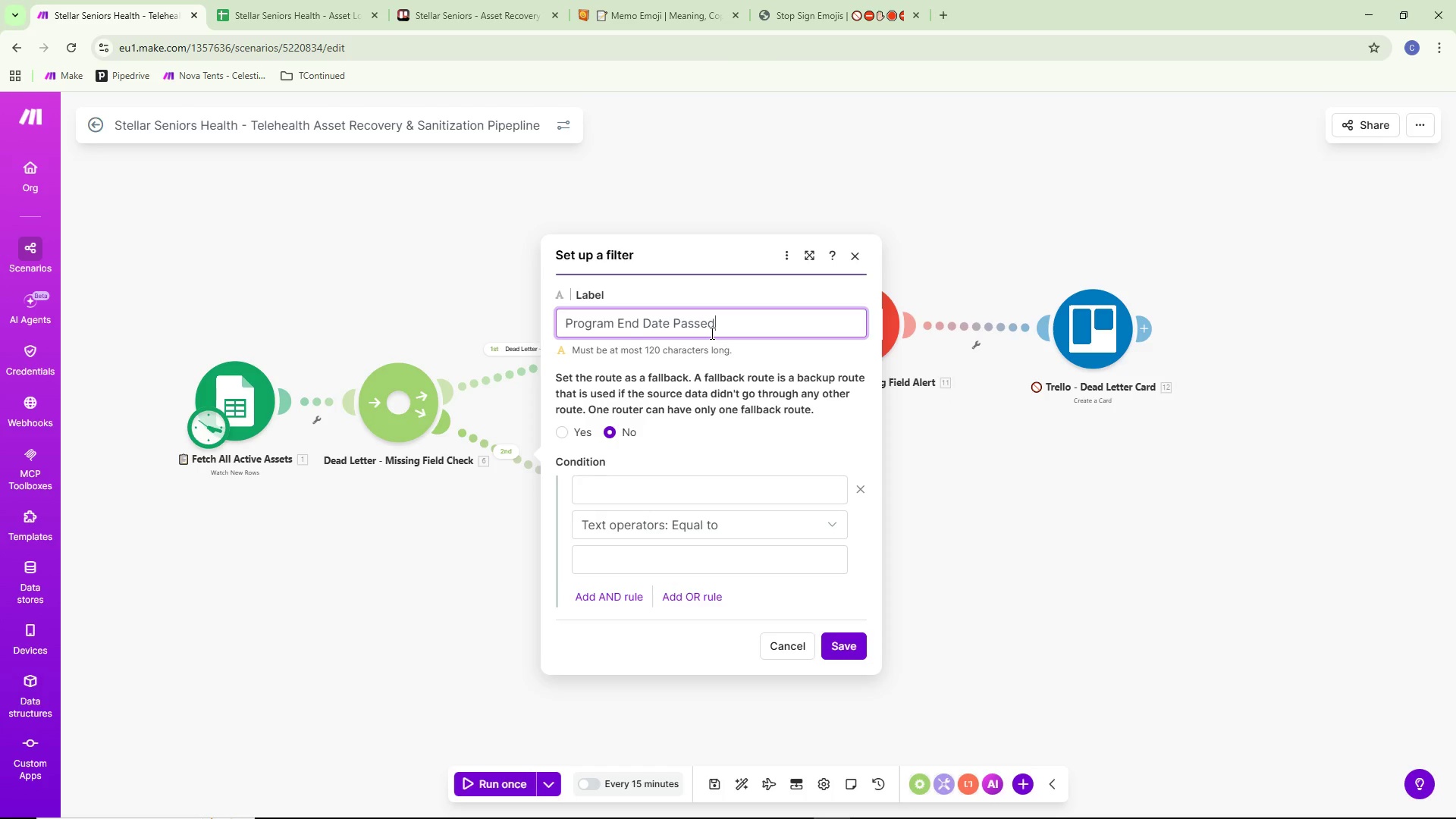 
wait(8.14)
 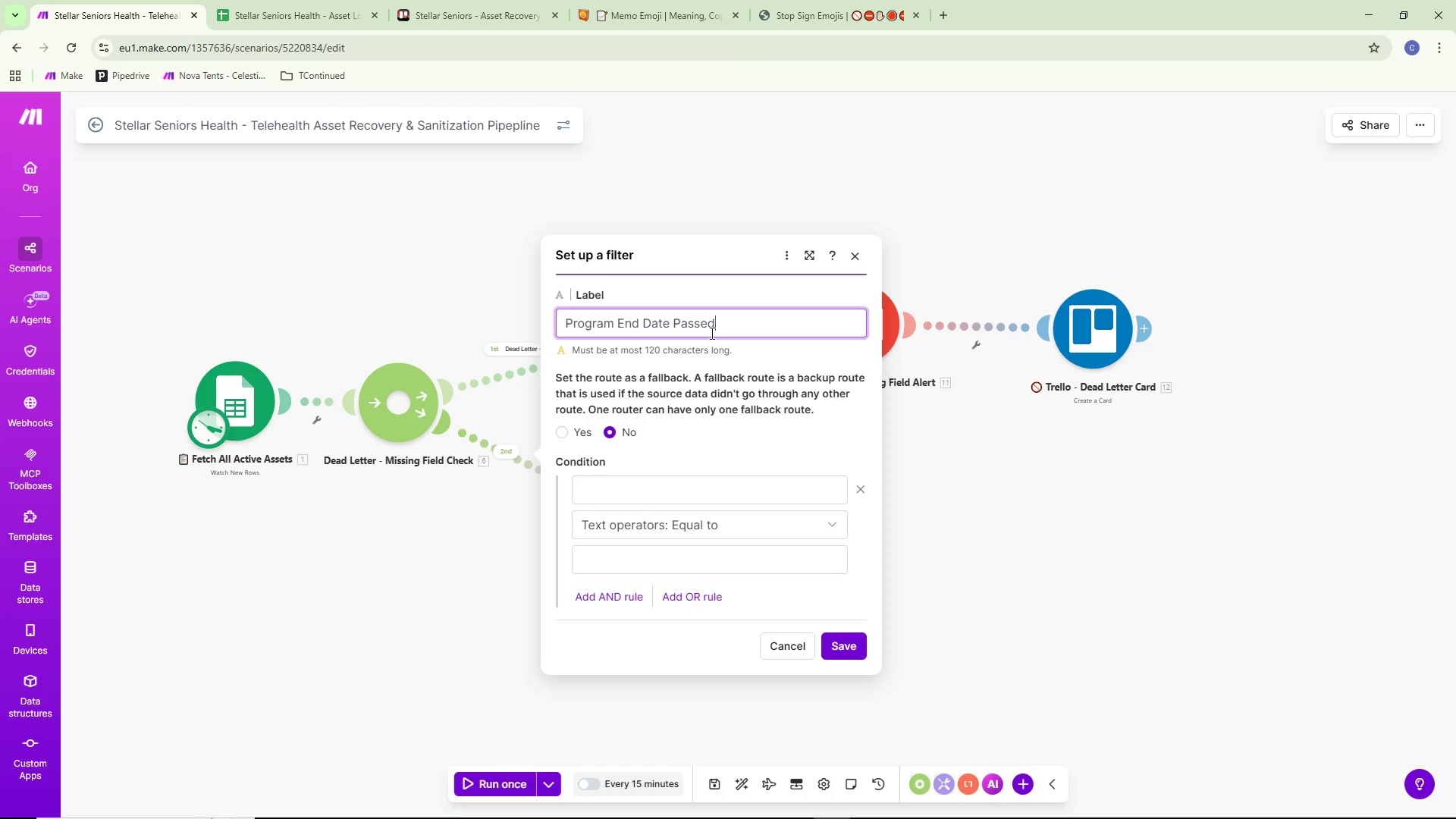 
left_click([651, 482])
 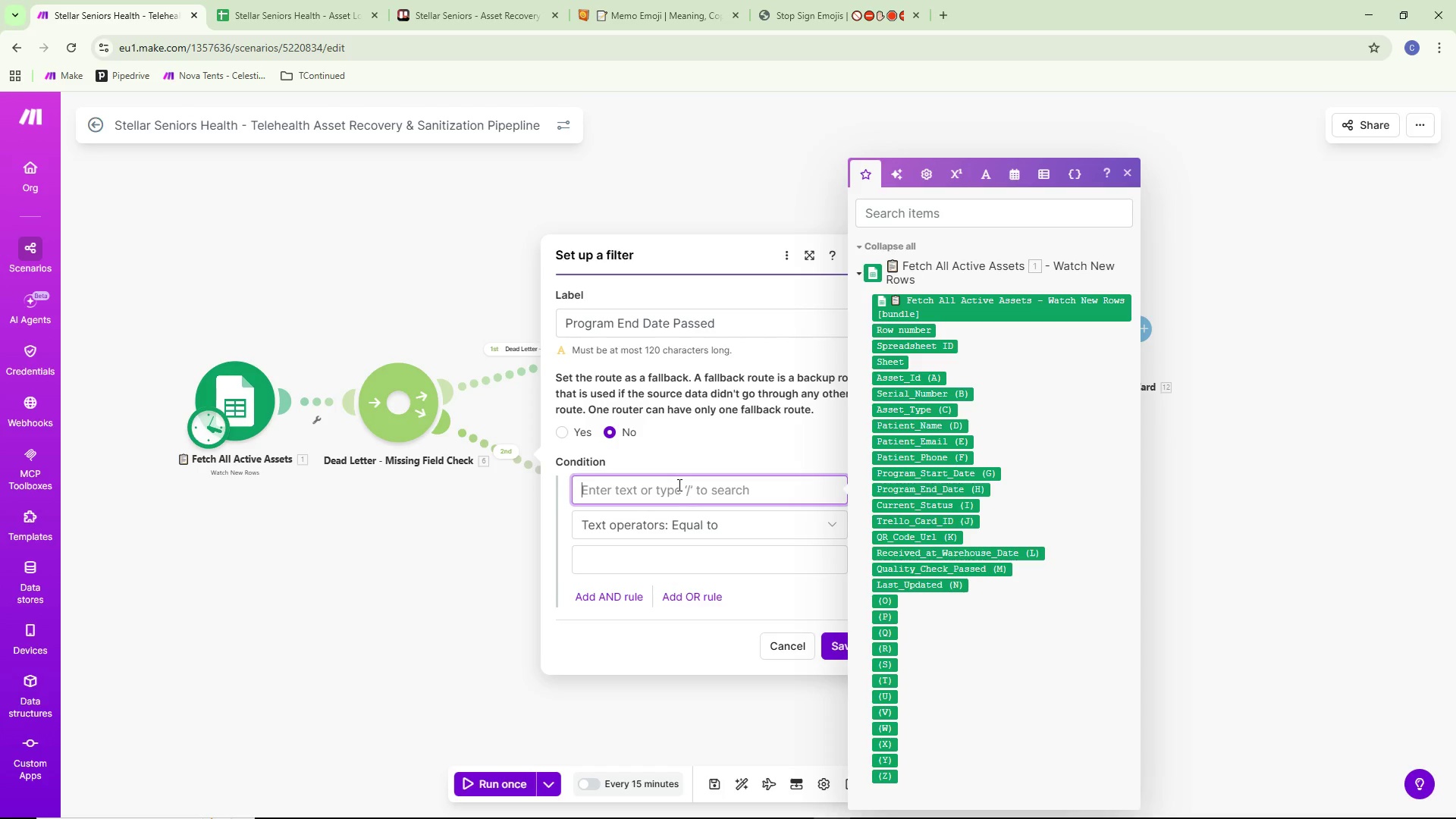 
wait(12.94)
 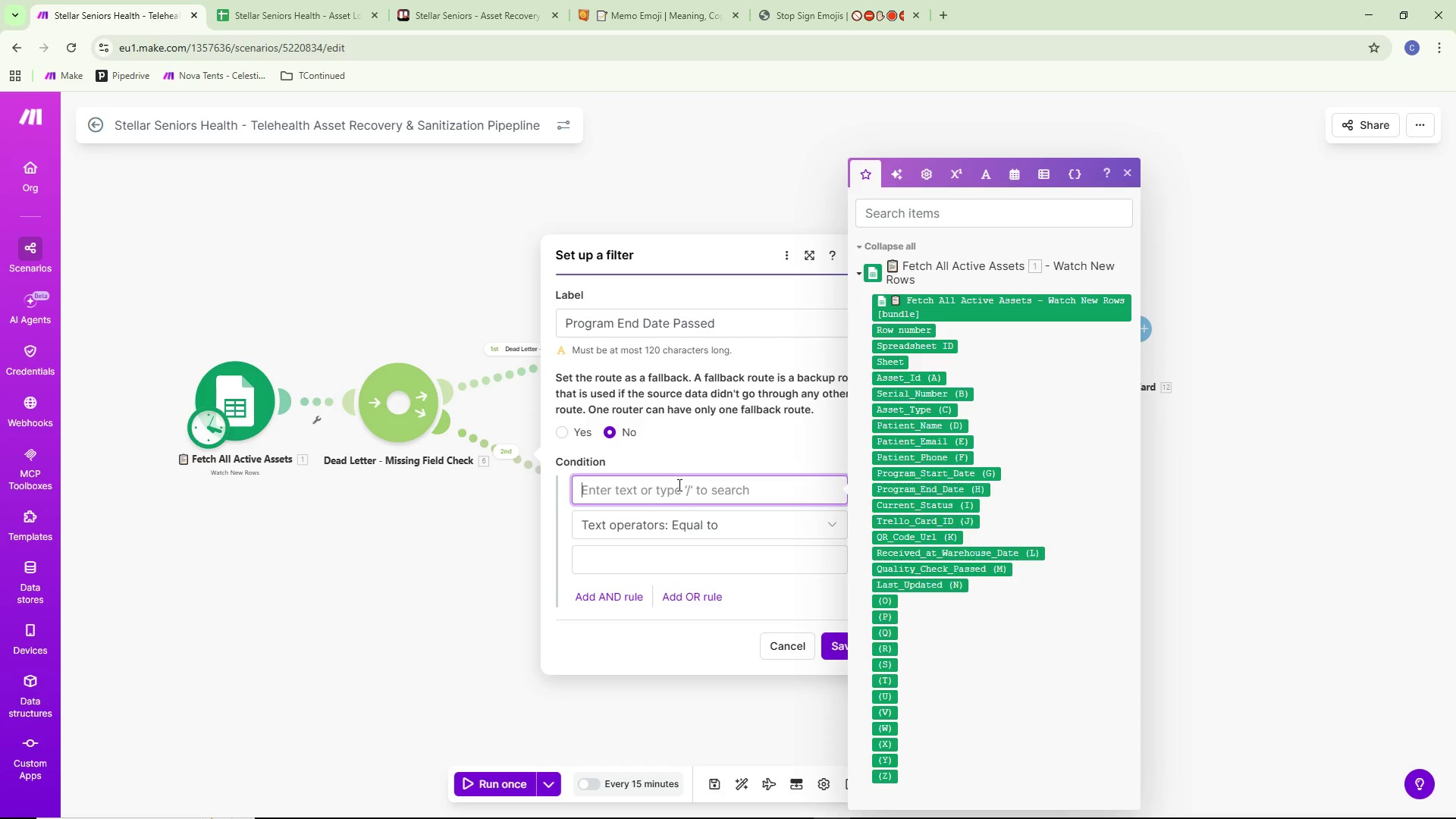 
left_click([277, 0])
 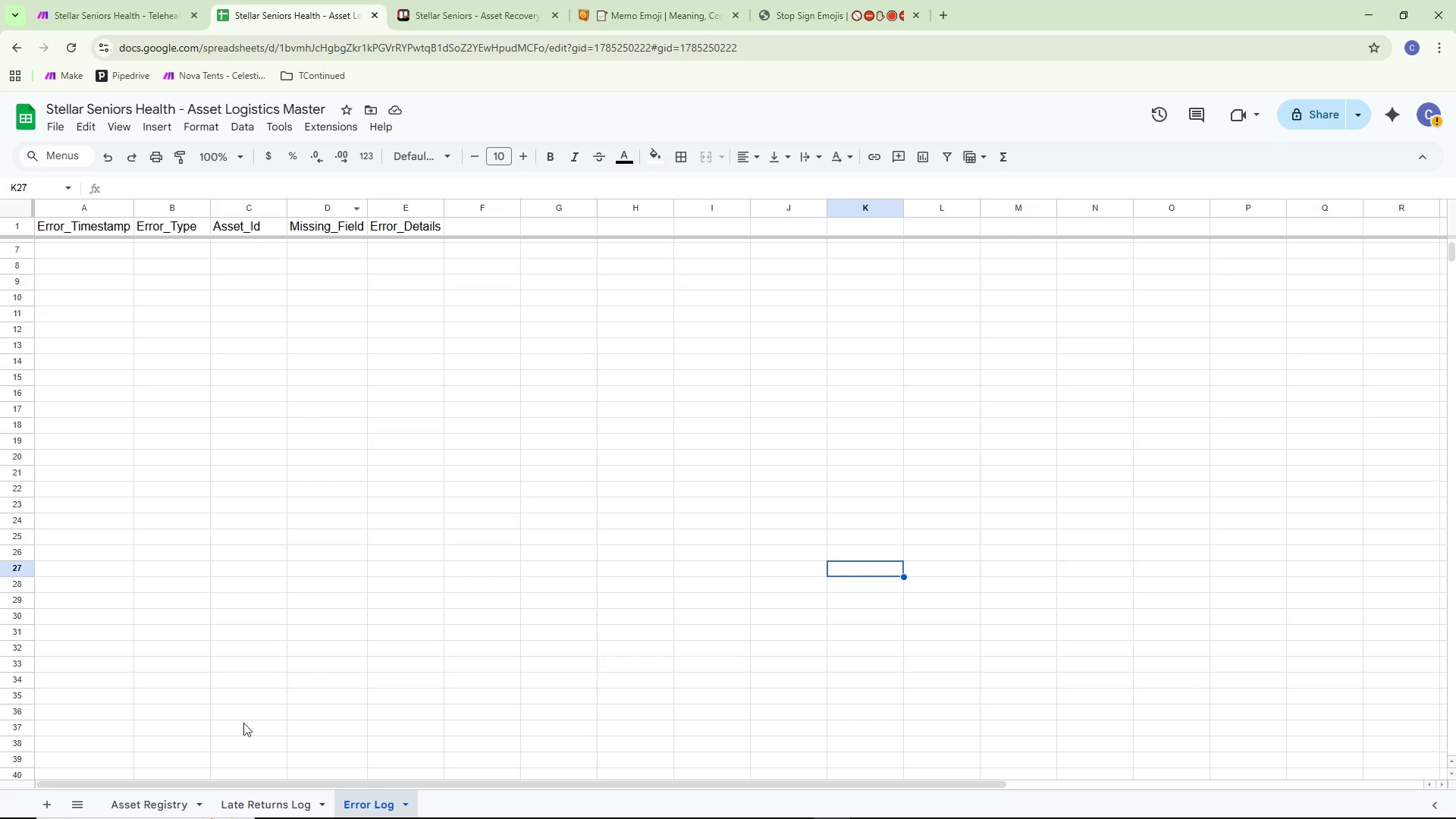 
left_click([164, 808])
 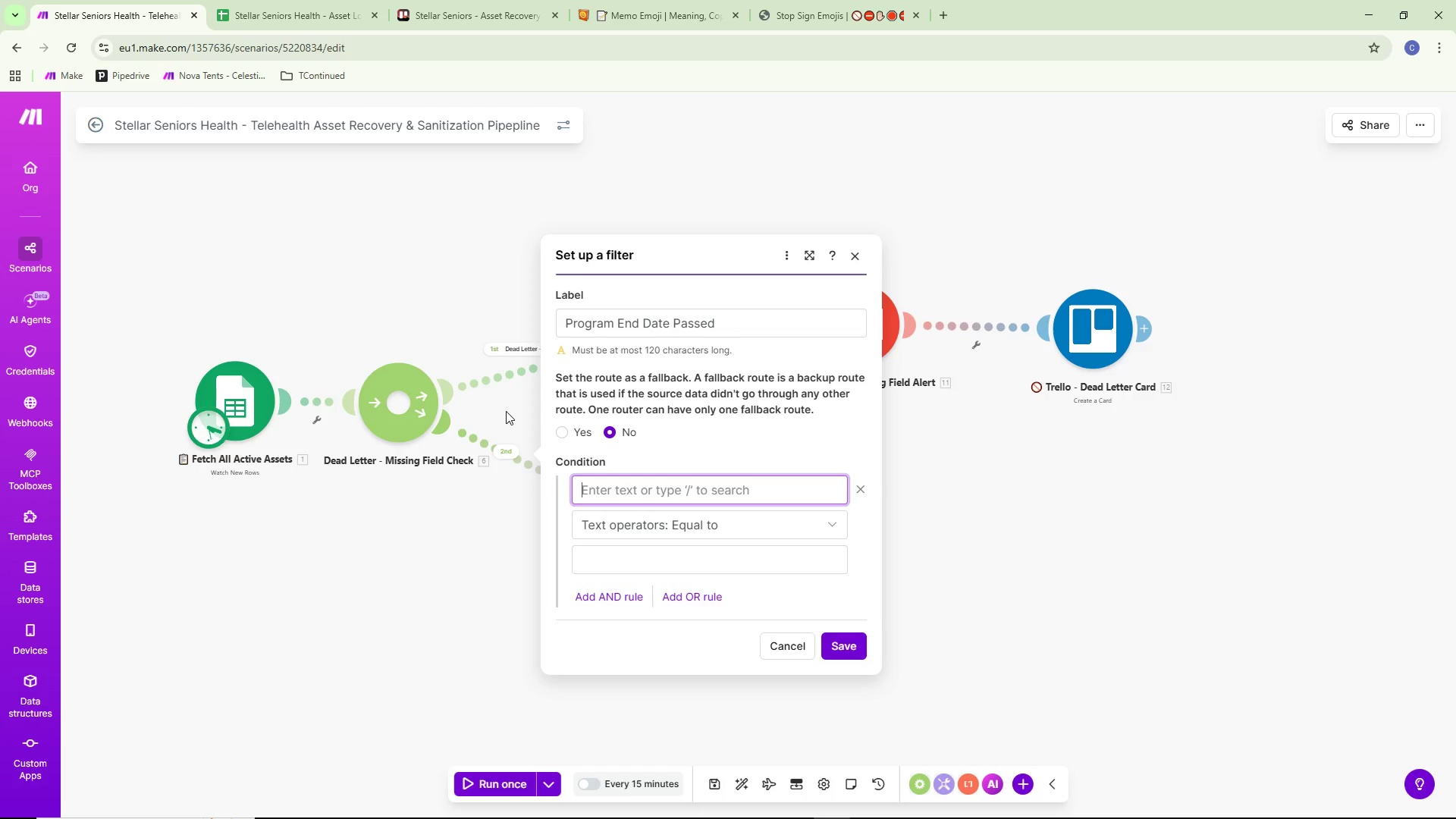 
wait(21.64)
 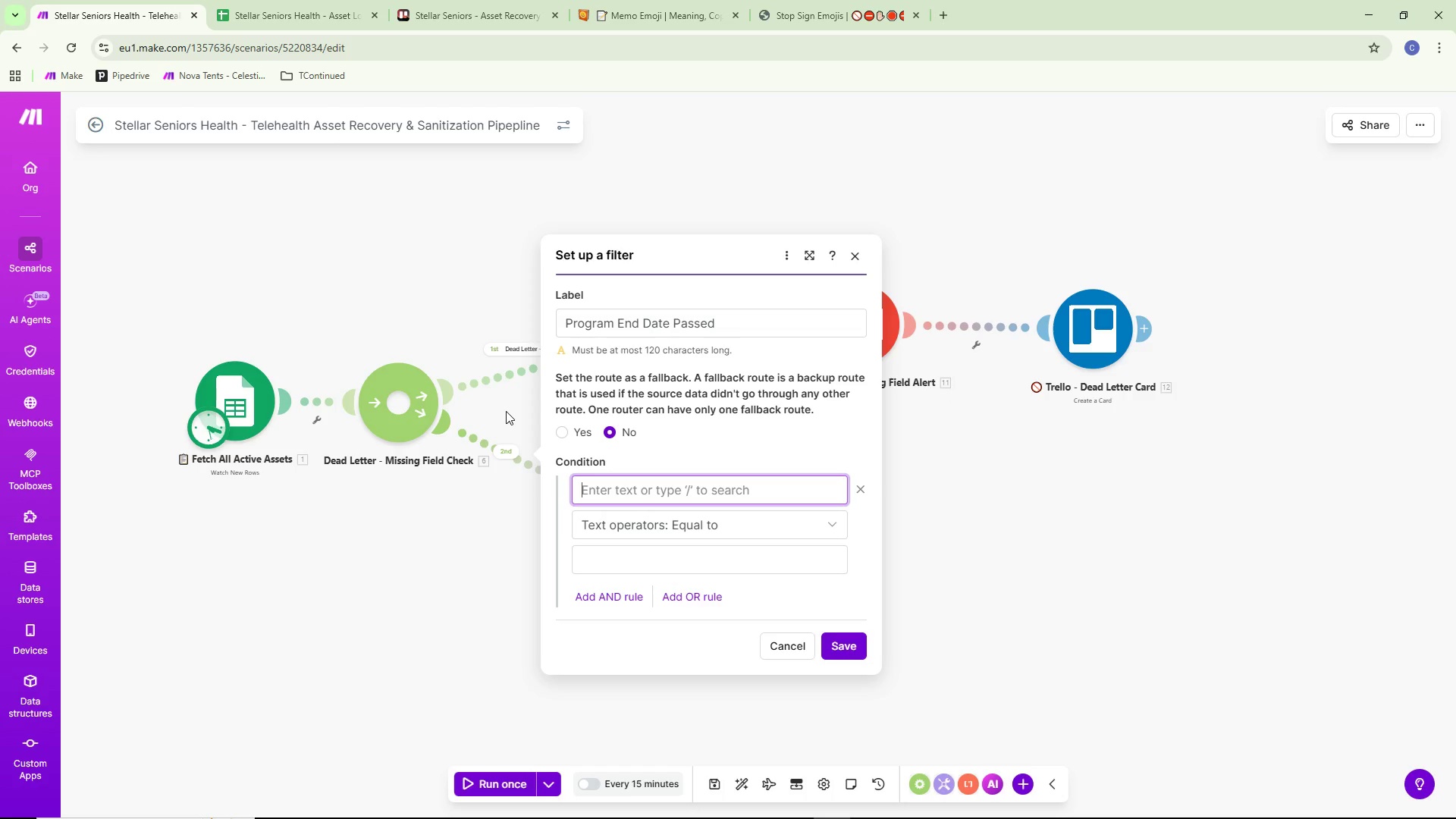 
left_click([695, 482])
 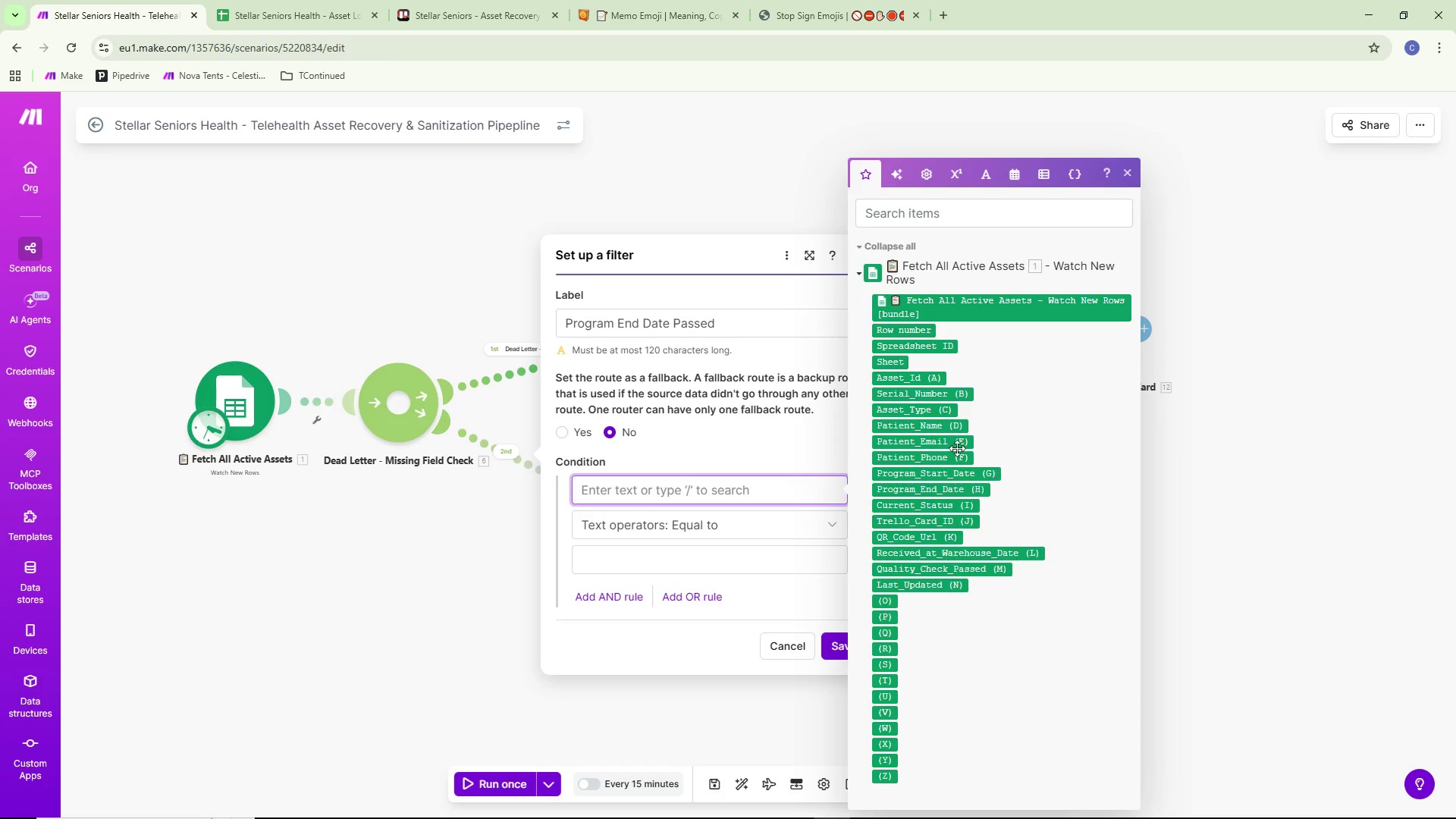 
left_click([262, 0])
 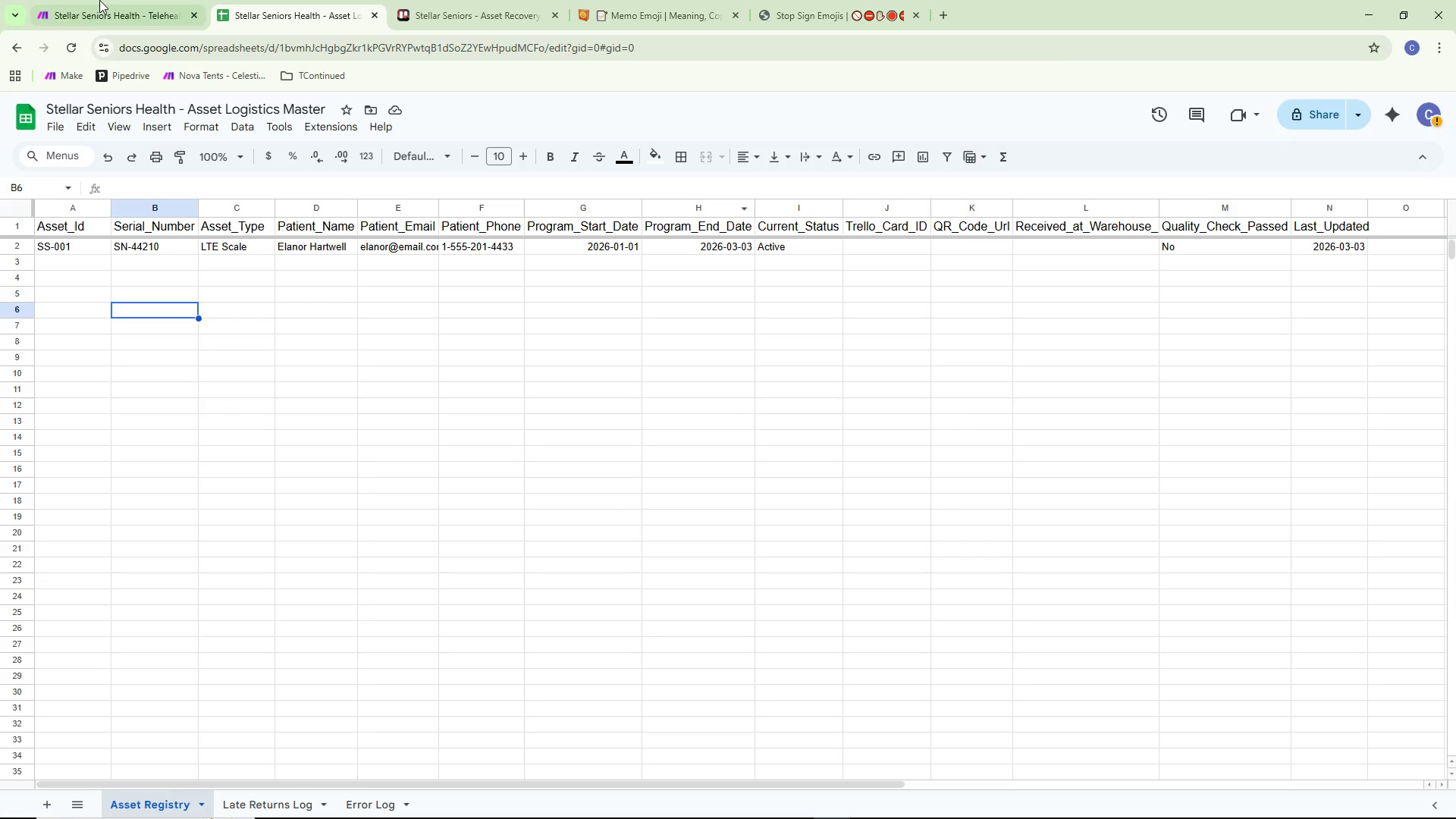 
left_click([66, 0])
 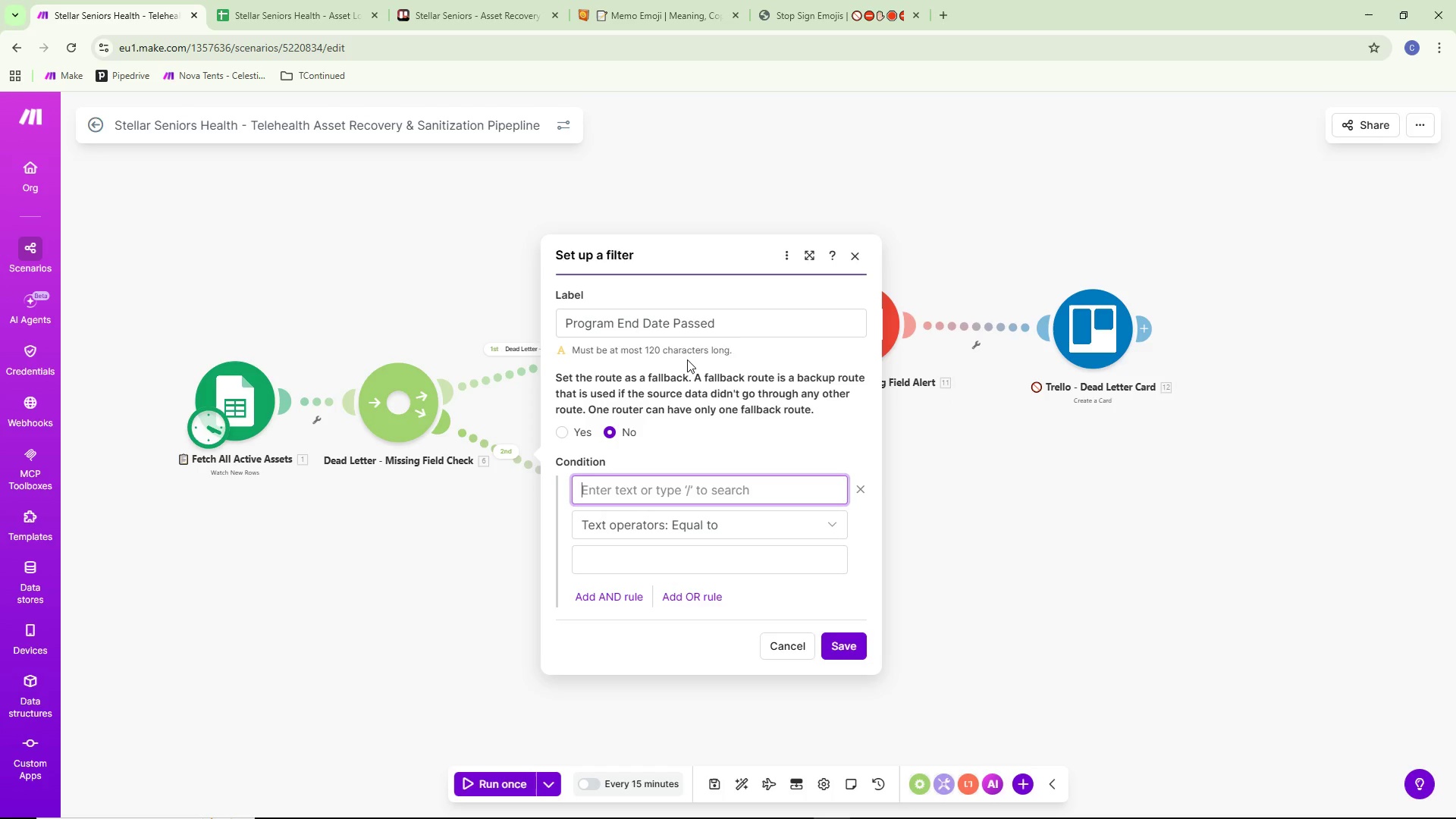 
wait(47.47)
 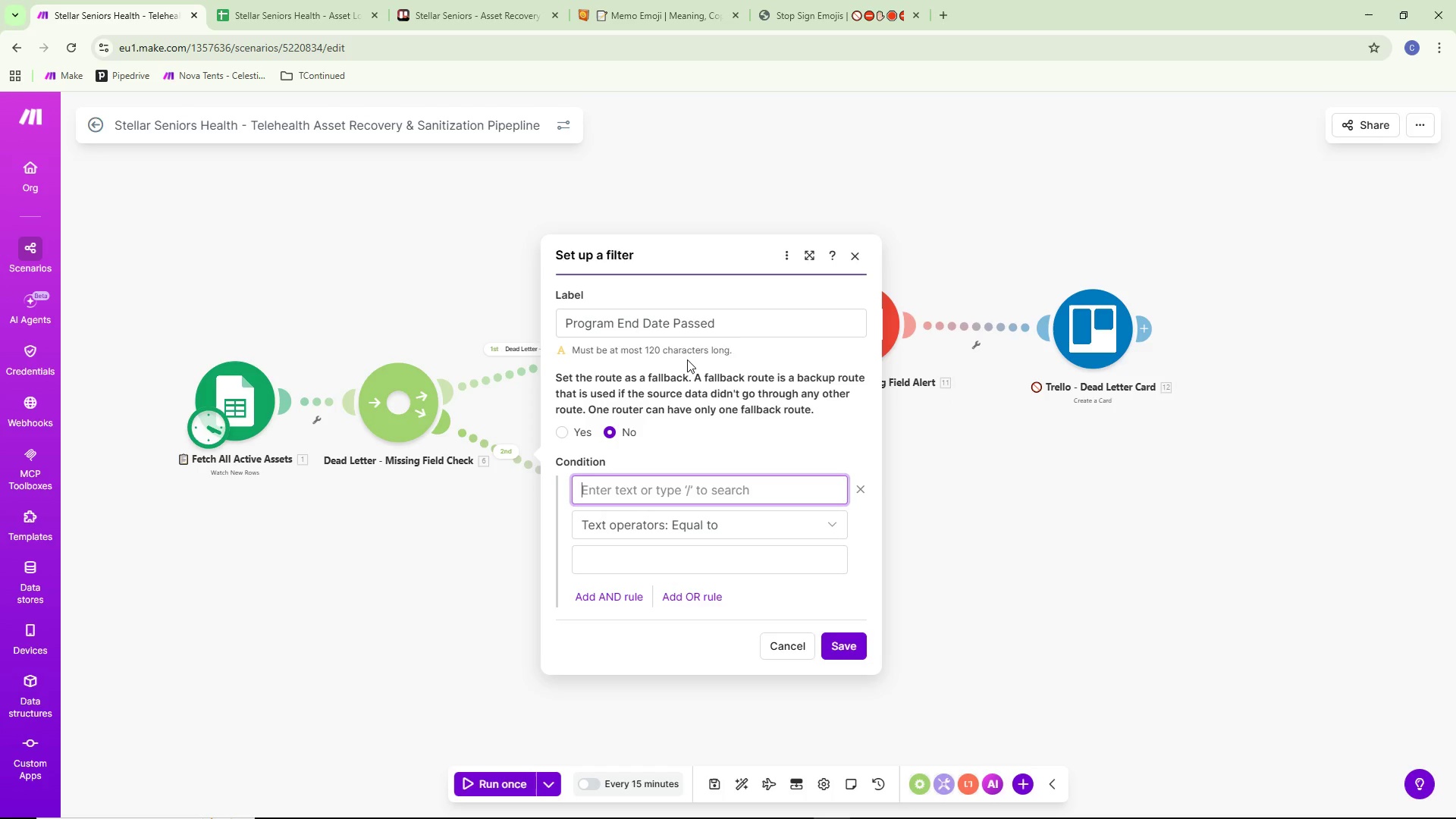 
left_click([642, 485])
 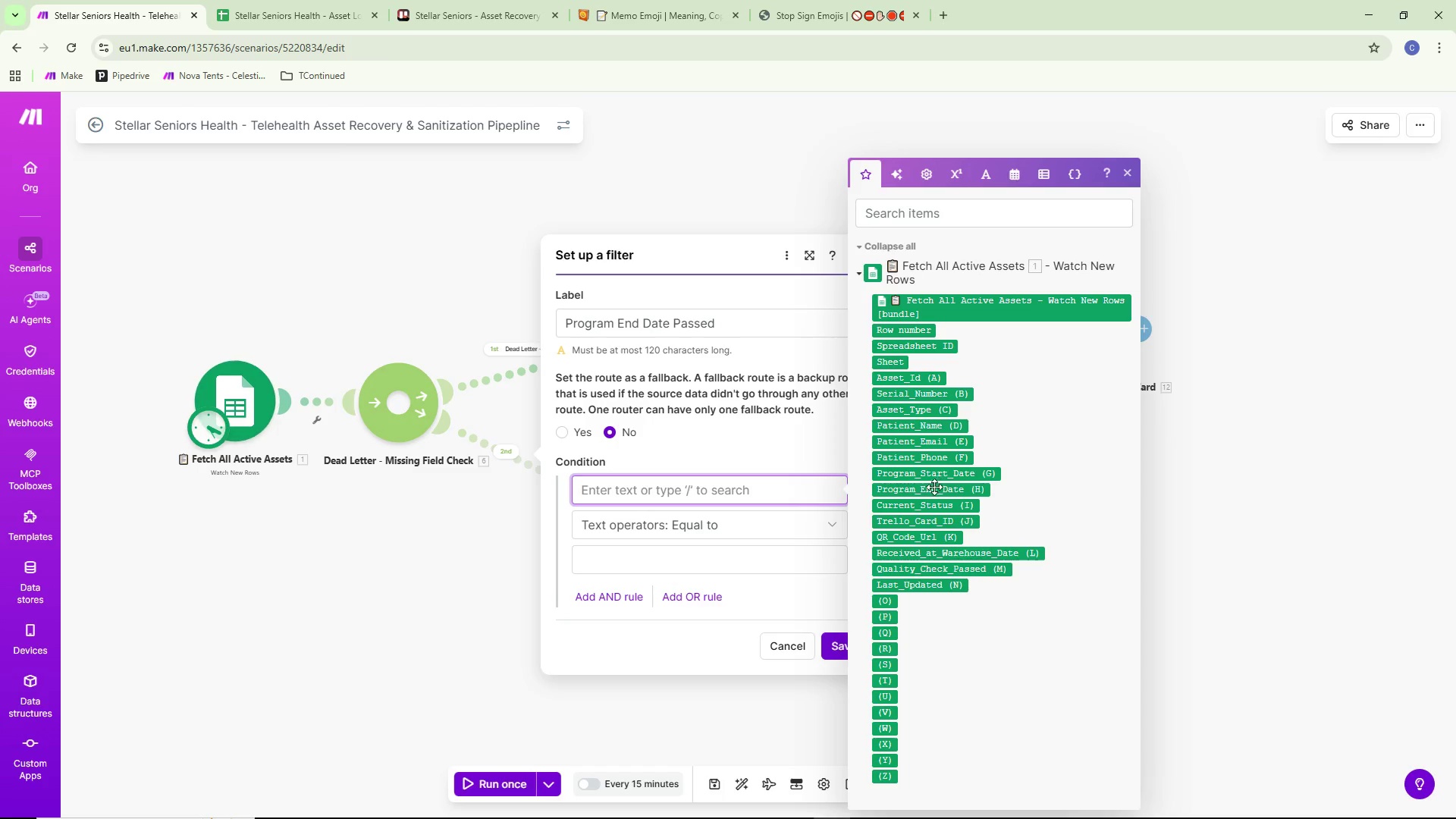 
left_click([927, 491])
 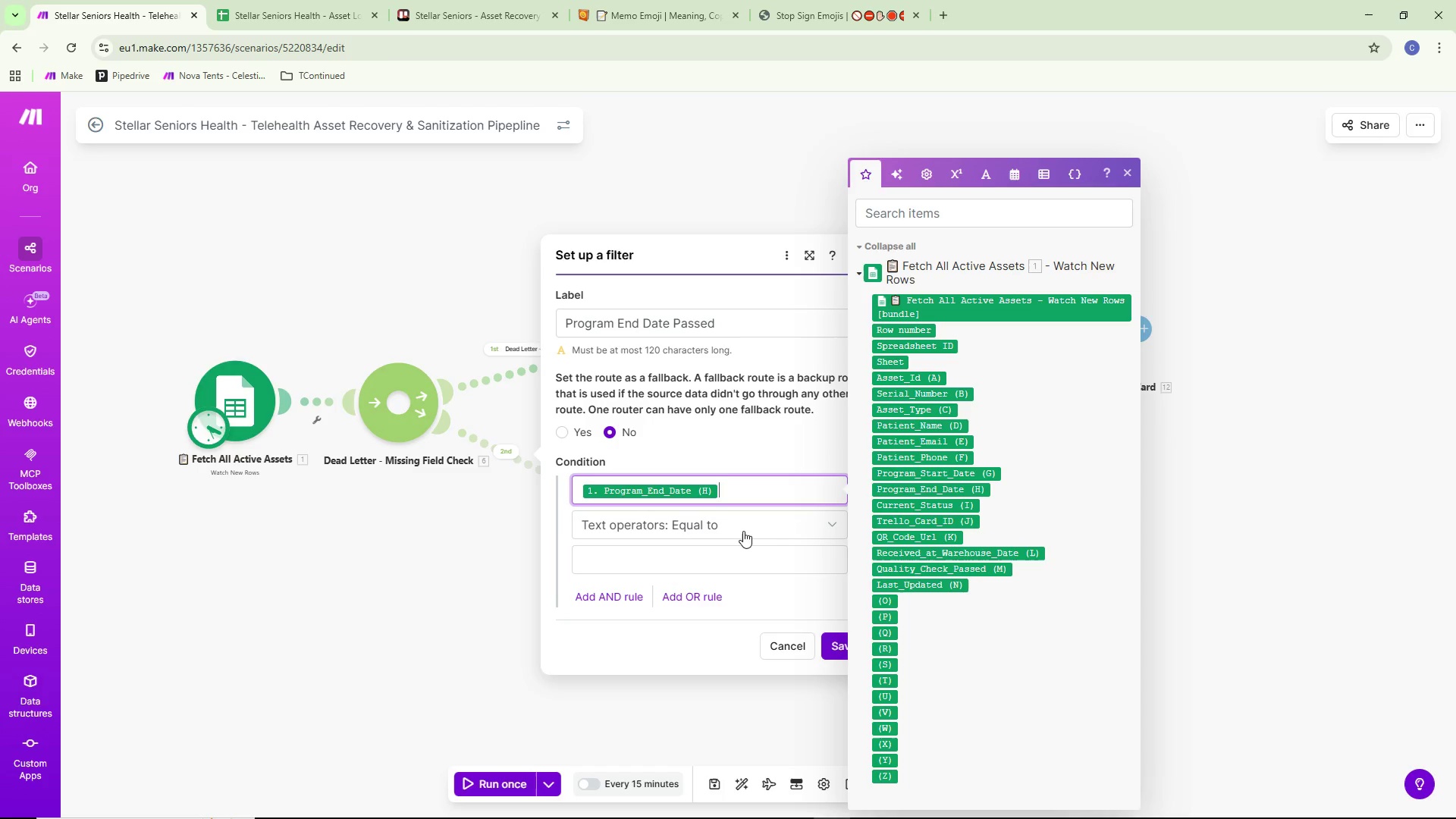 
left_click([708, 557])
 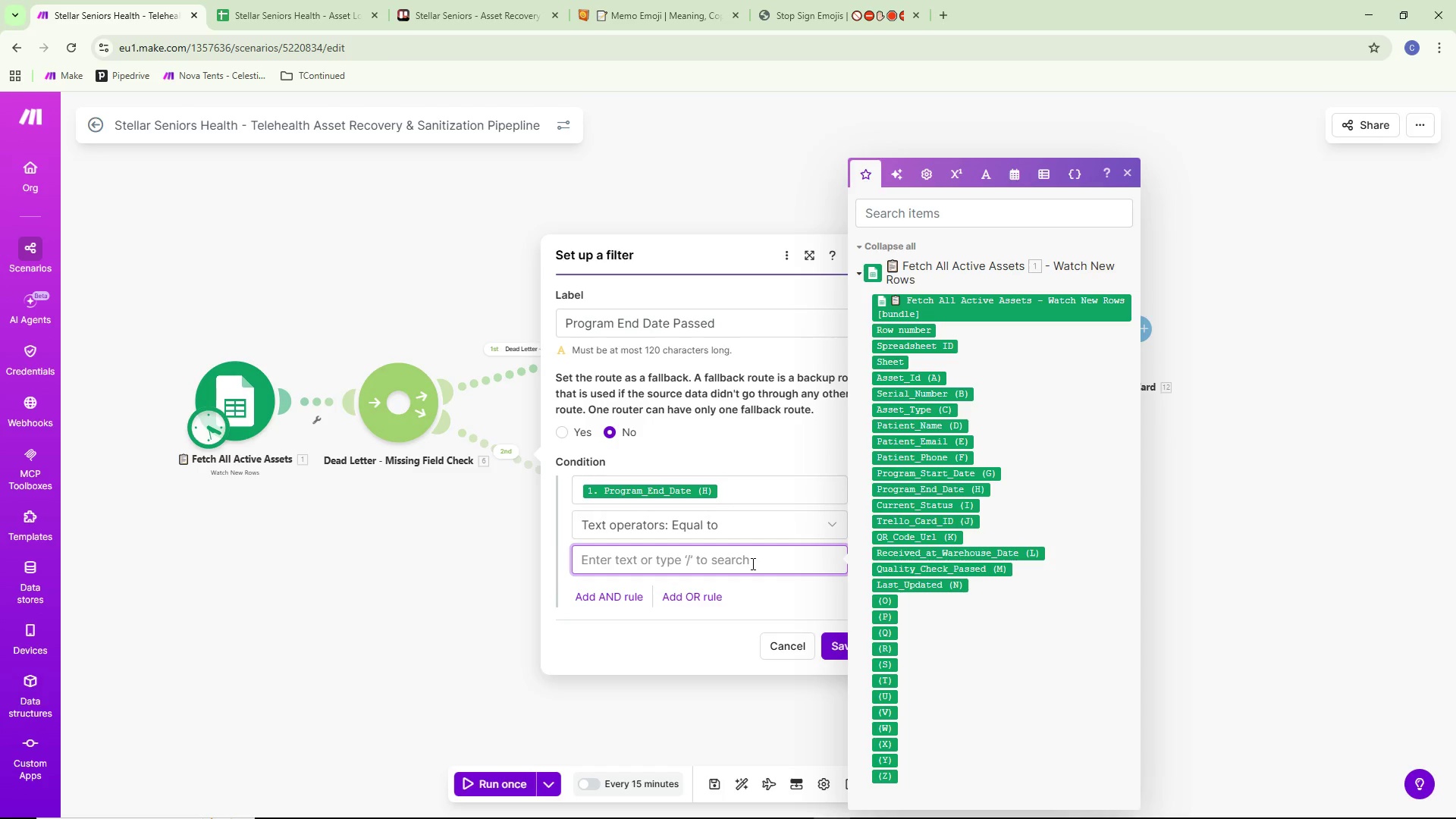 
type(formatDate()
 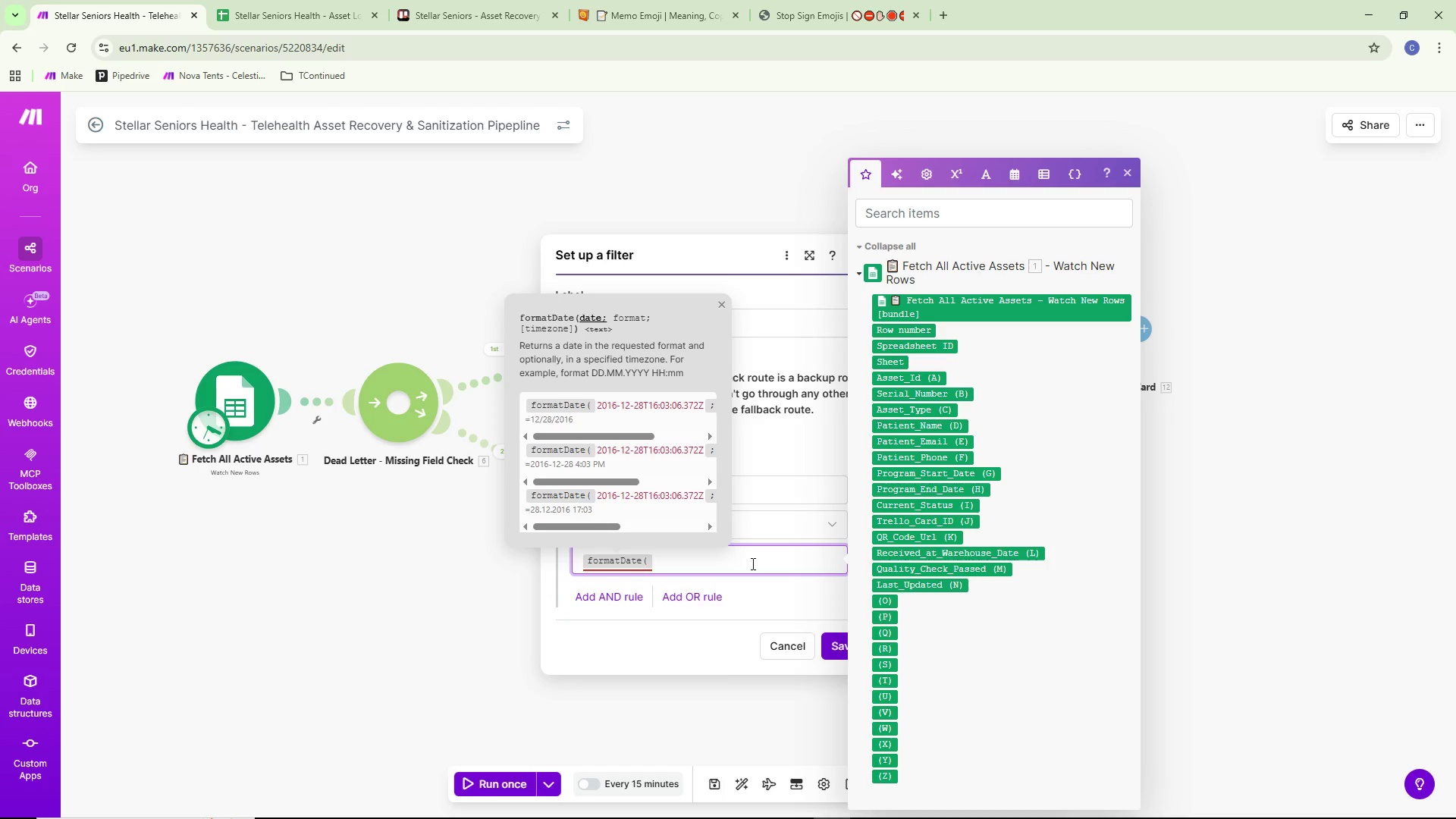 
left_click([927, 168])
 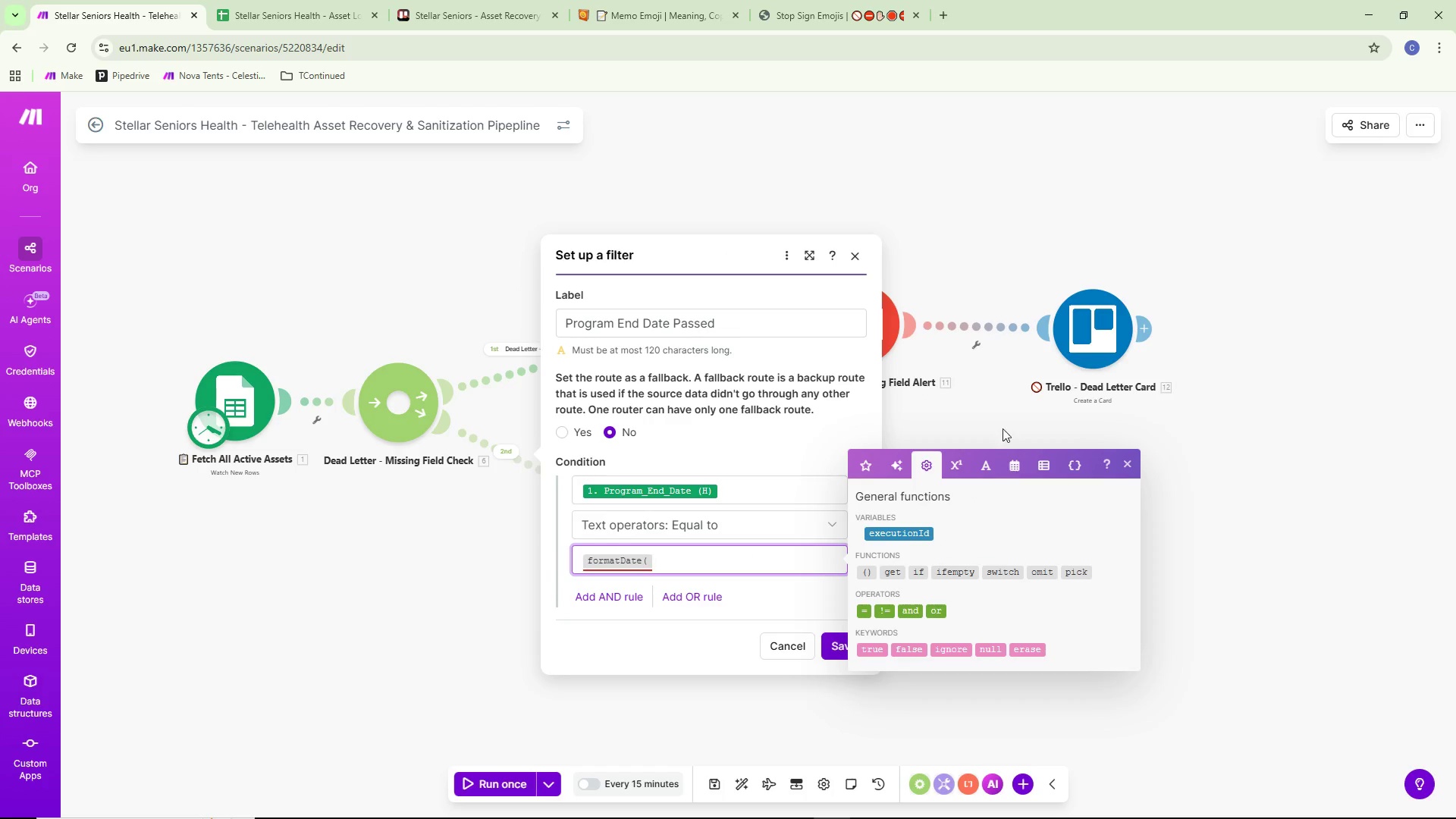 
left_click([1023, 457])
 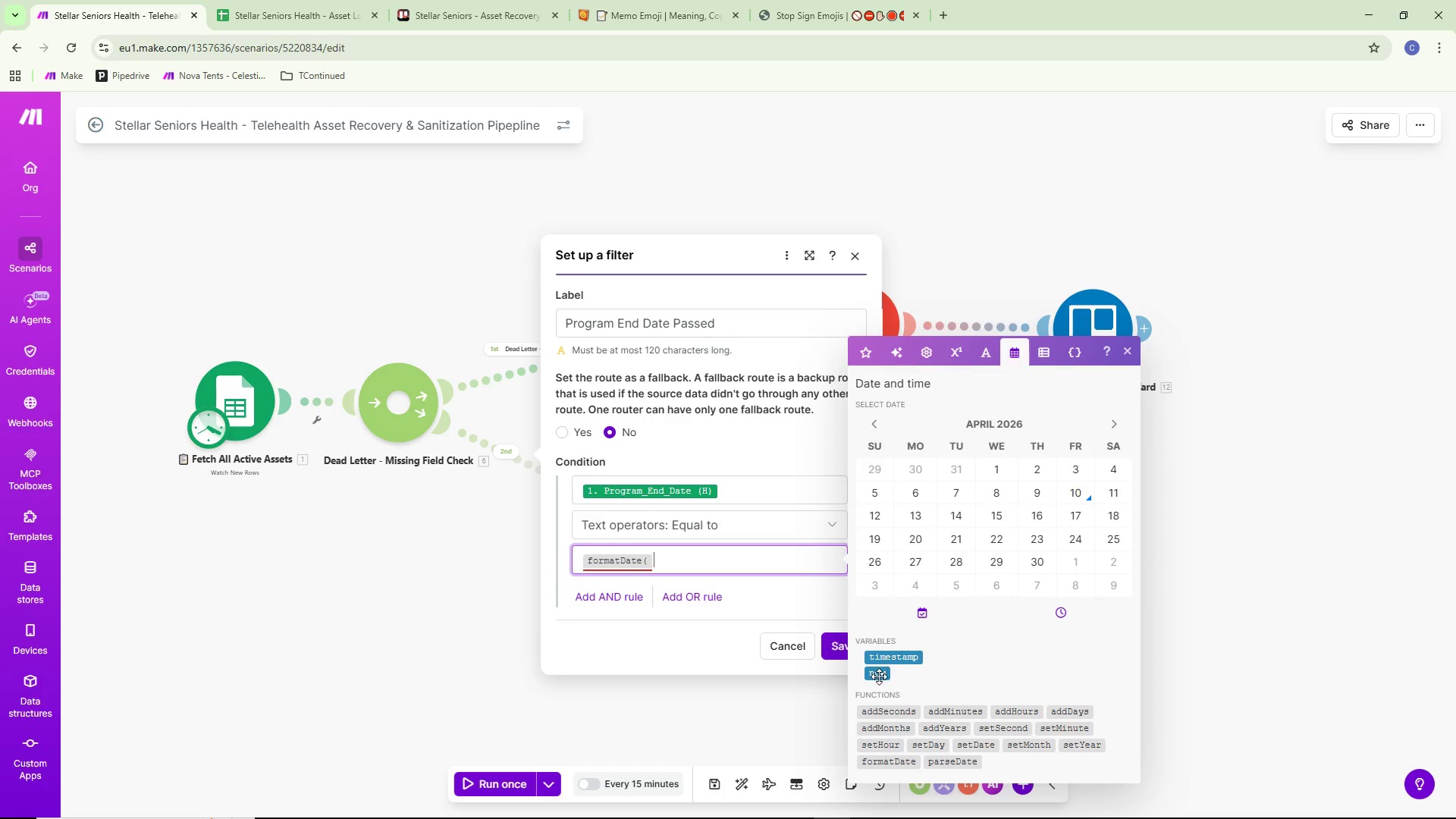 
left_click([879, 677])
 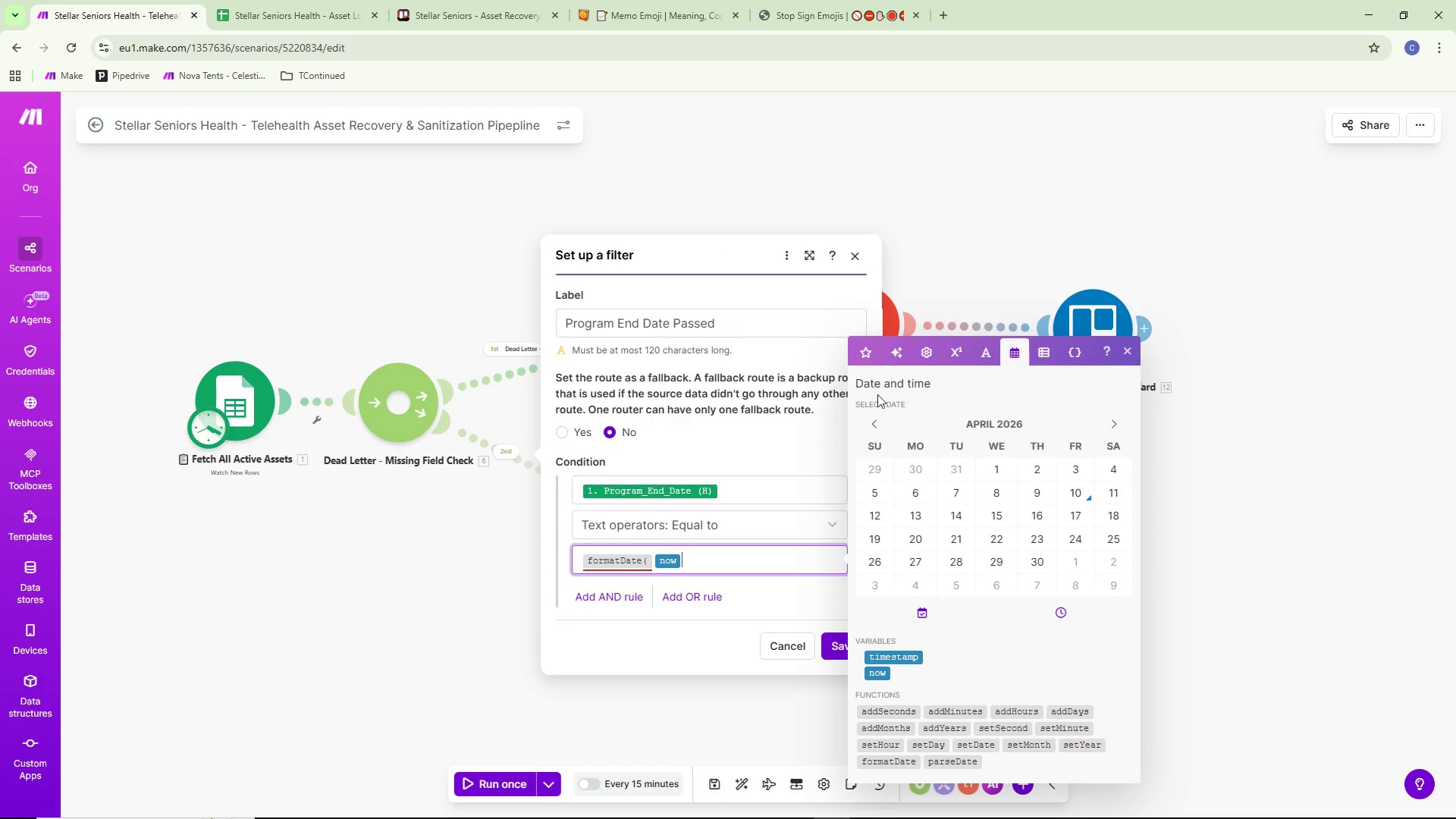 
left_click([866, 347])
 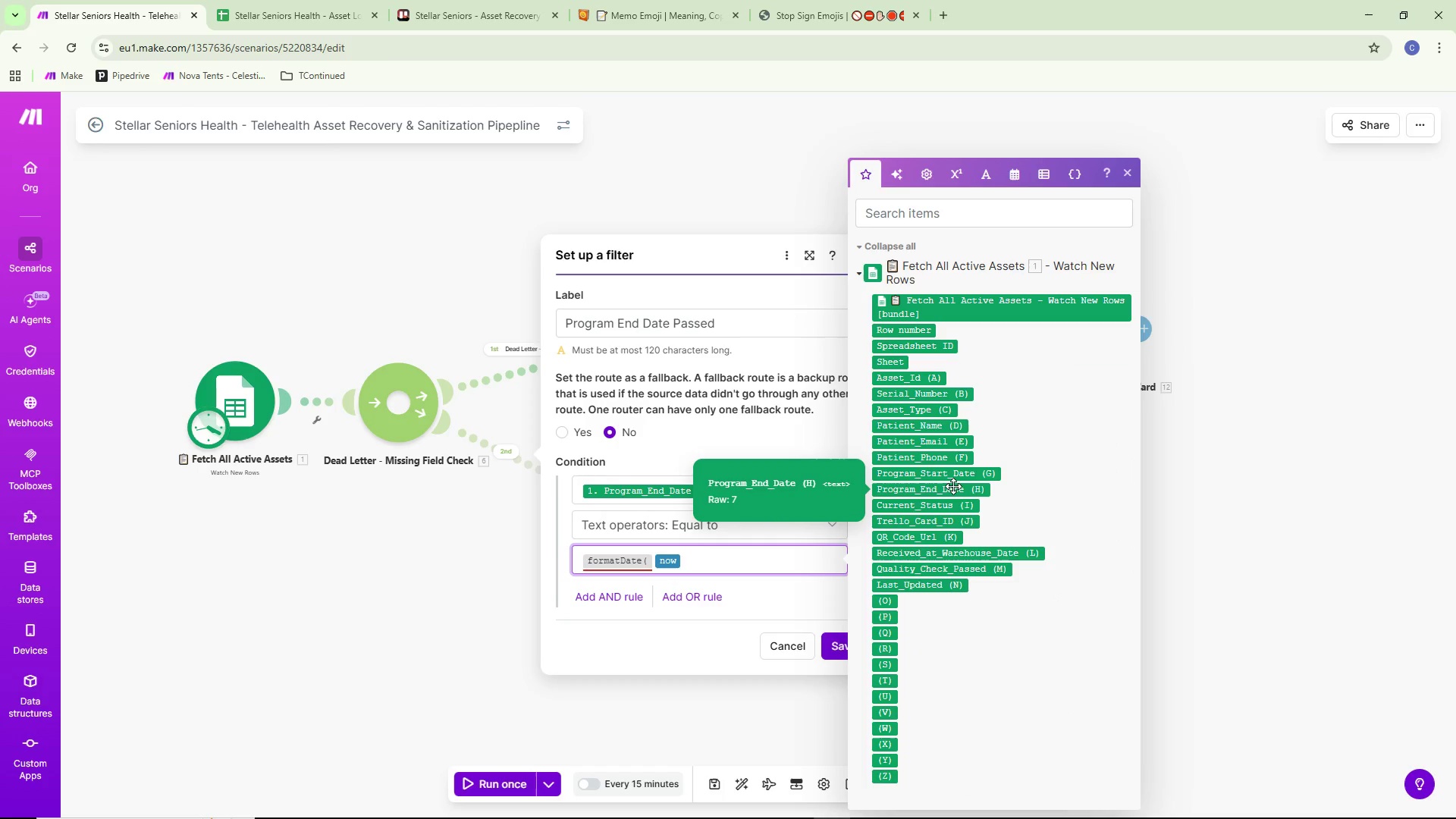 
key(Semicolon)
 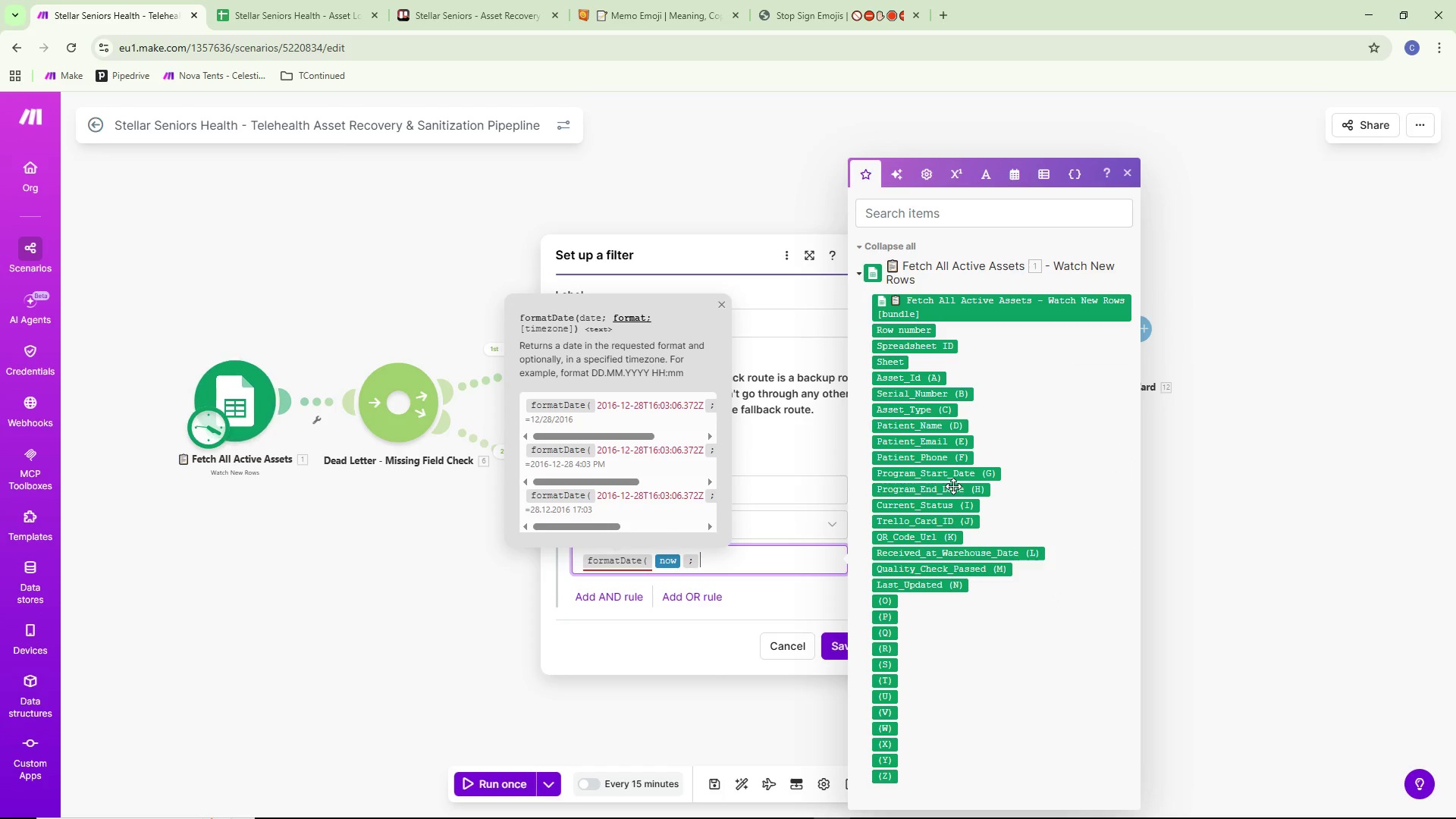 
type(YYYY_)
key(Backspace)
type(-MM-DD))
 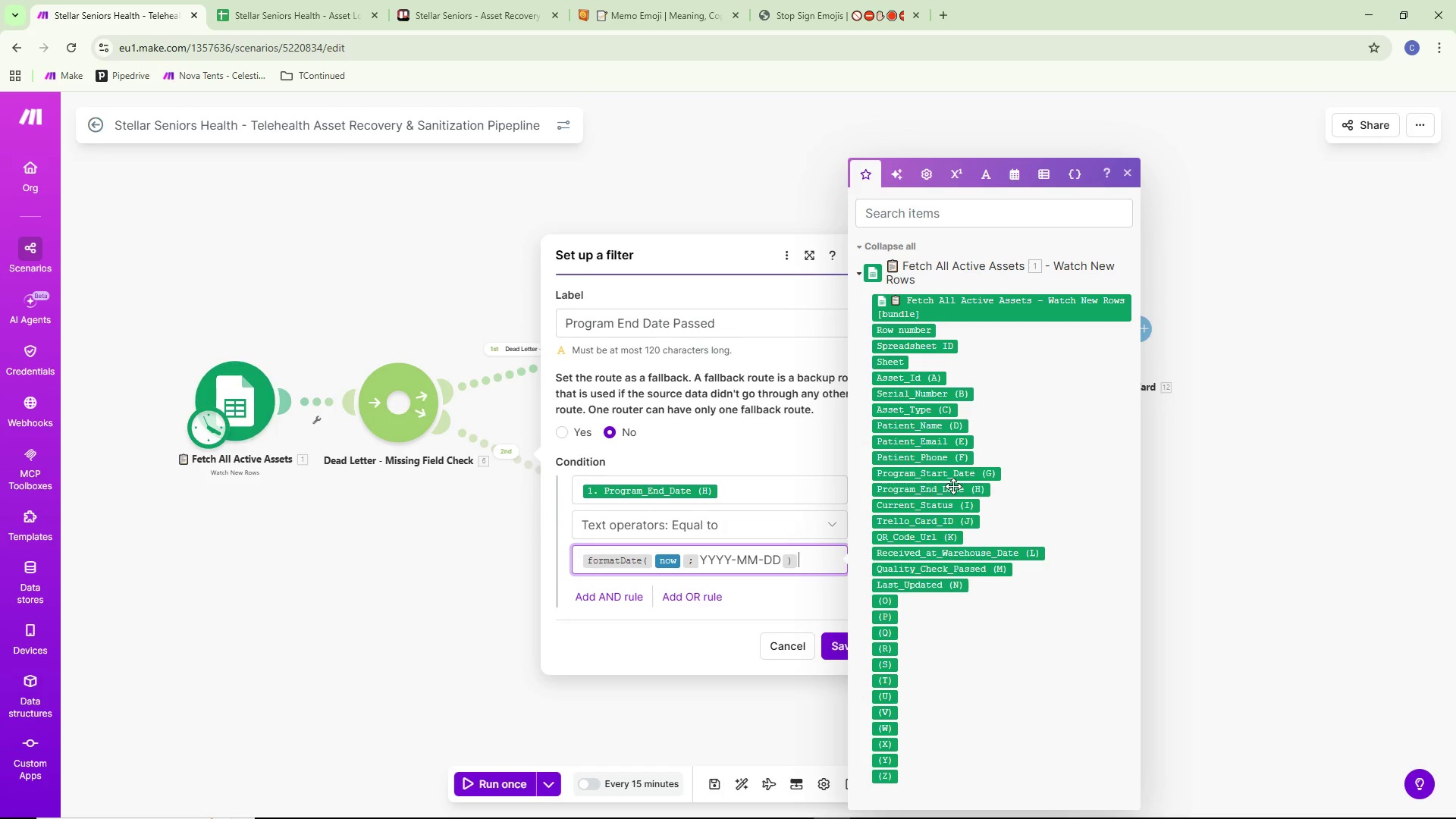 
left_click([838, 642])
 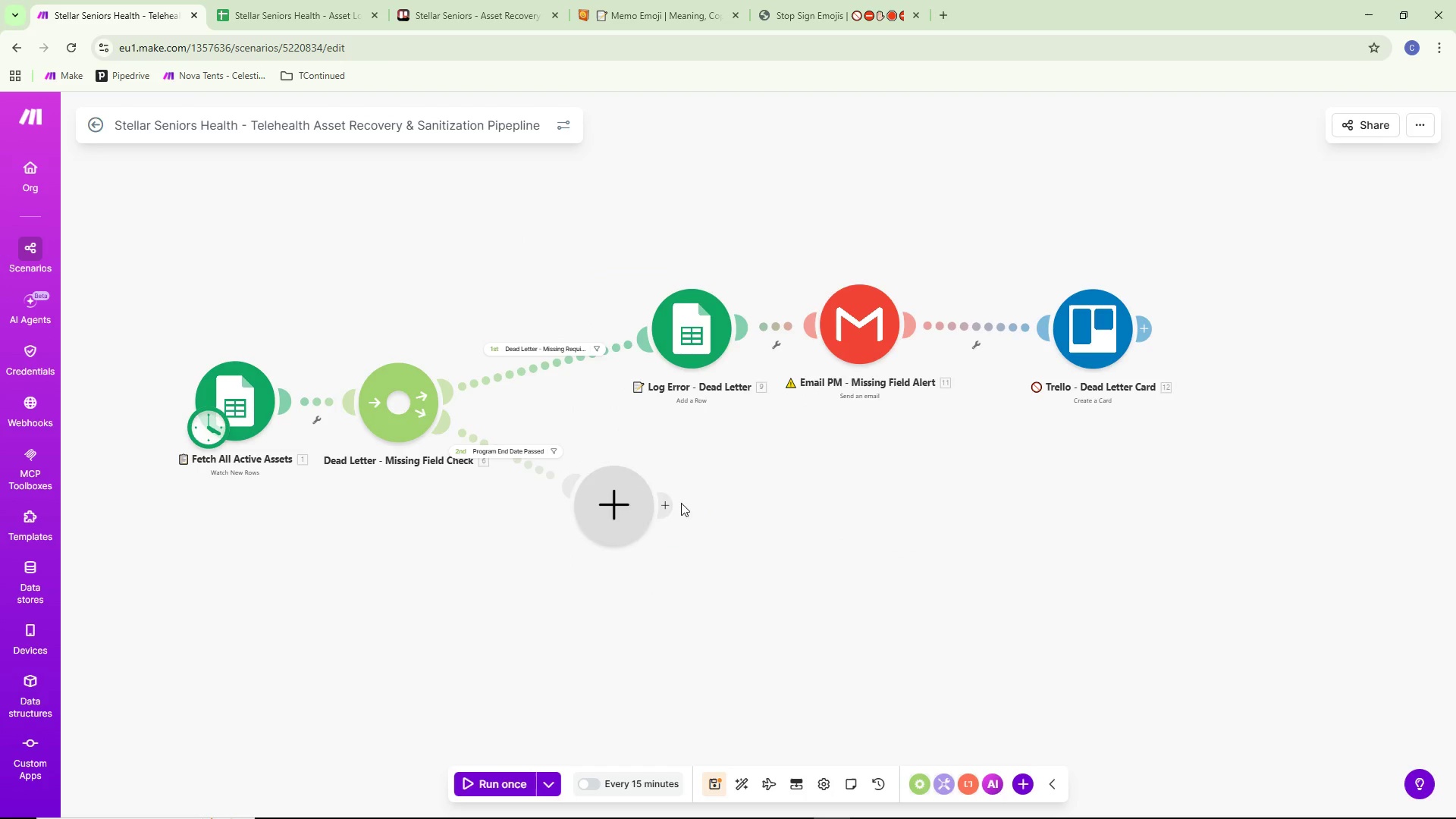 
left_click_drag(start_coordinate=[601, 513], to_coordinate=[635, 523])
 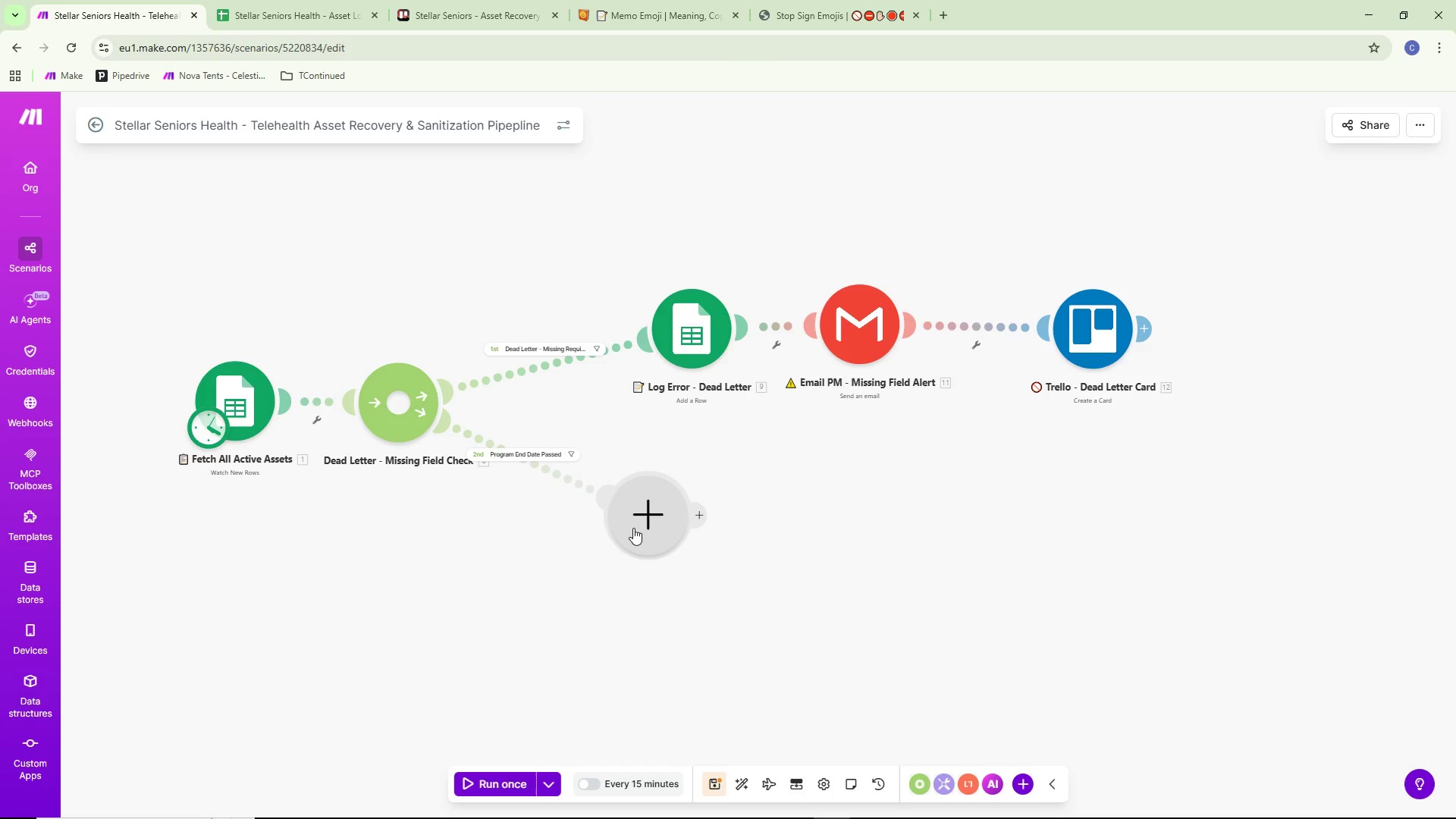 
wait(8.8)
 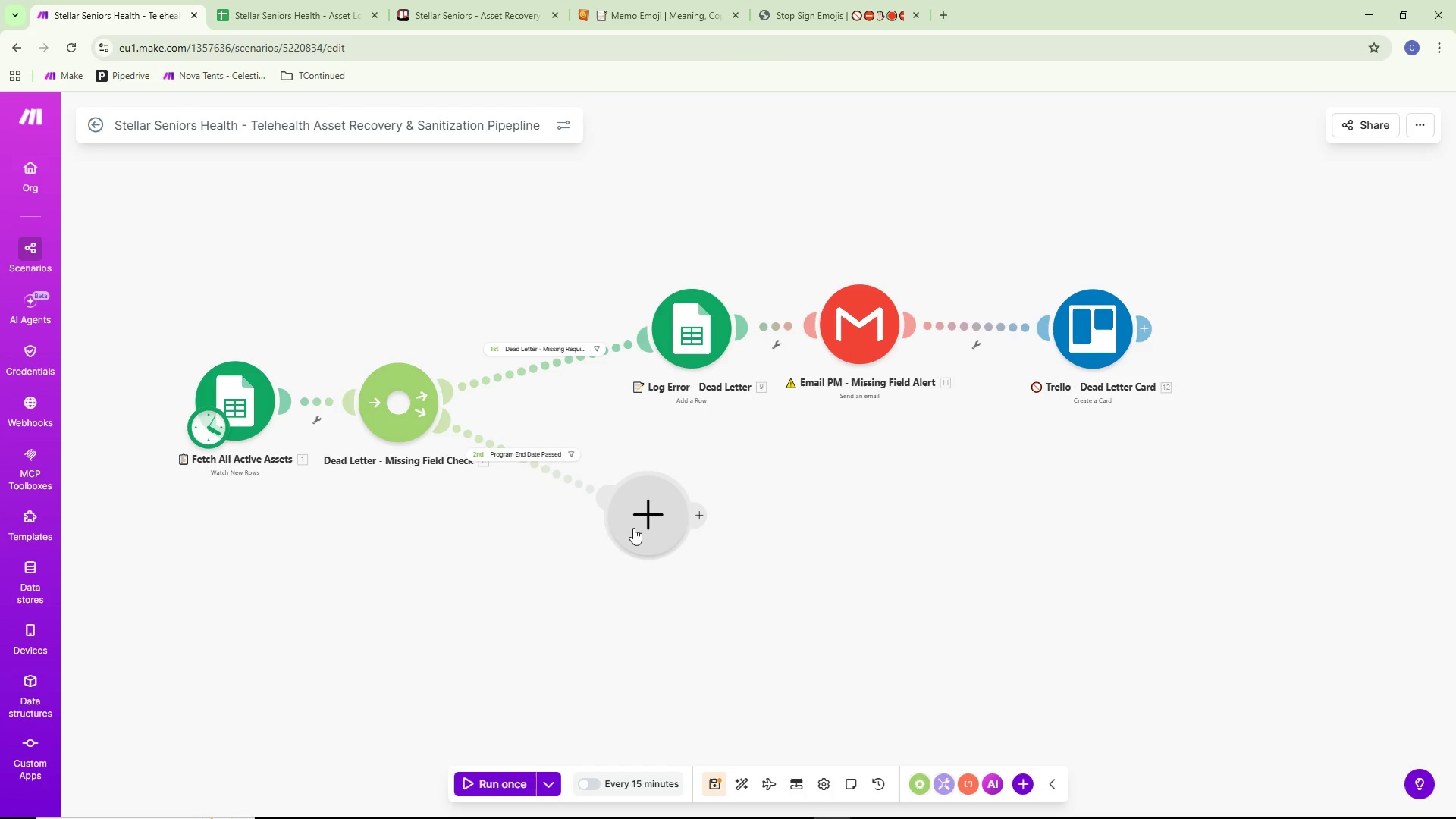 
right_click([545, 456])
 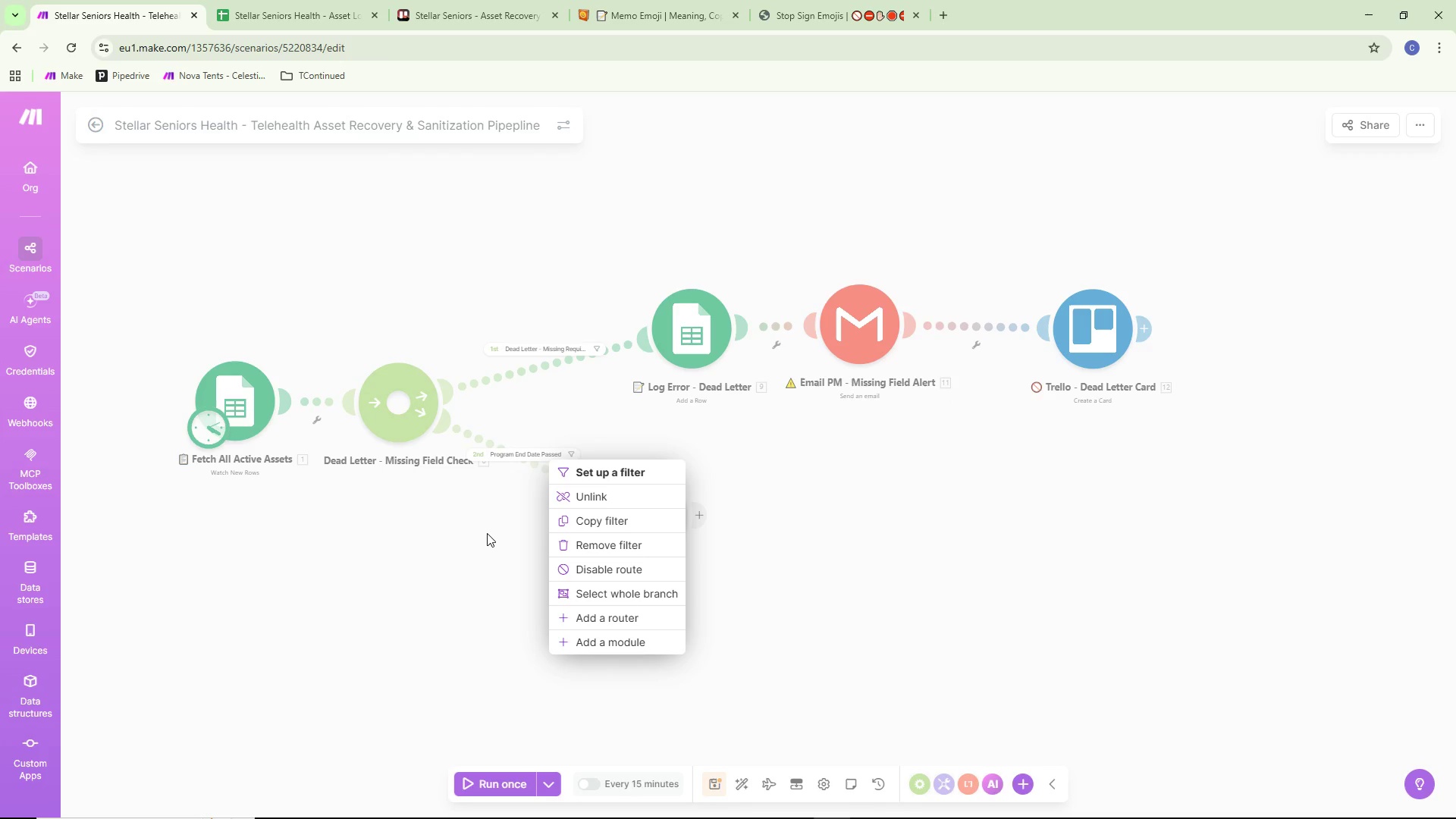 
left_click([487, 533])
 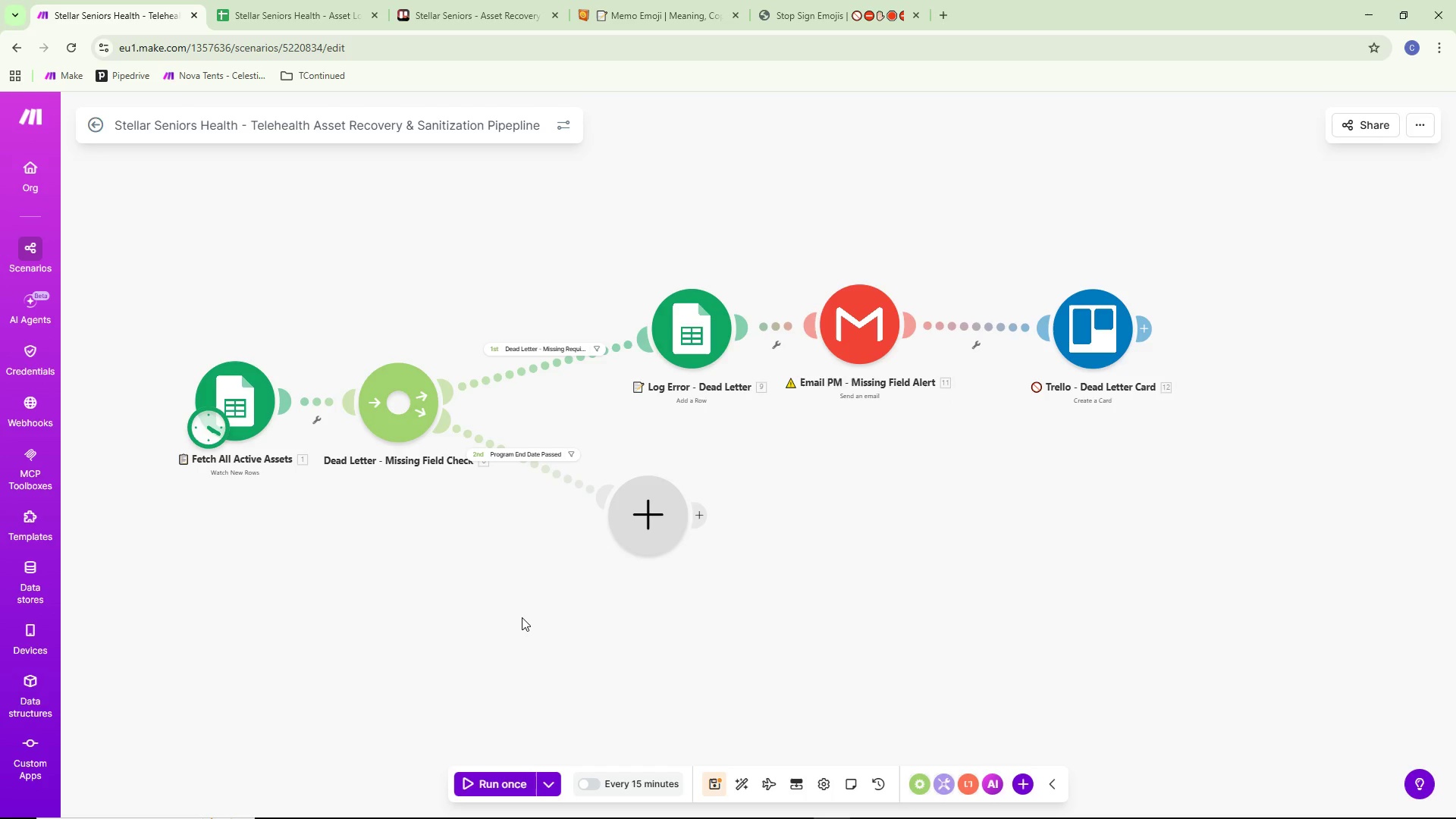 
wait(12.27)
 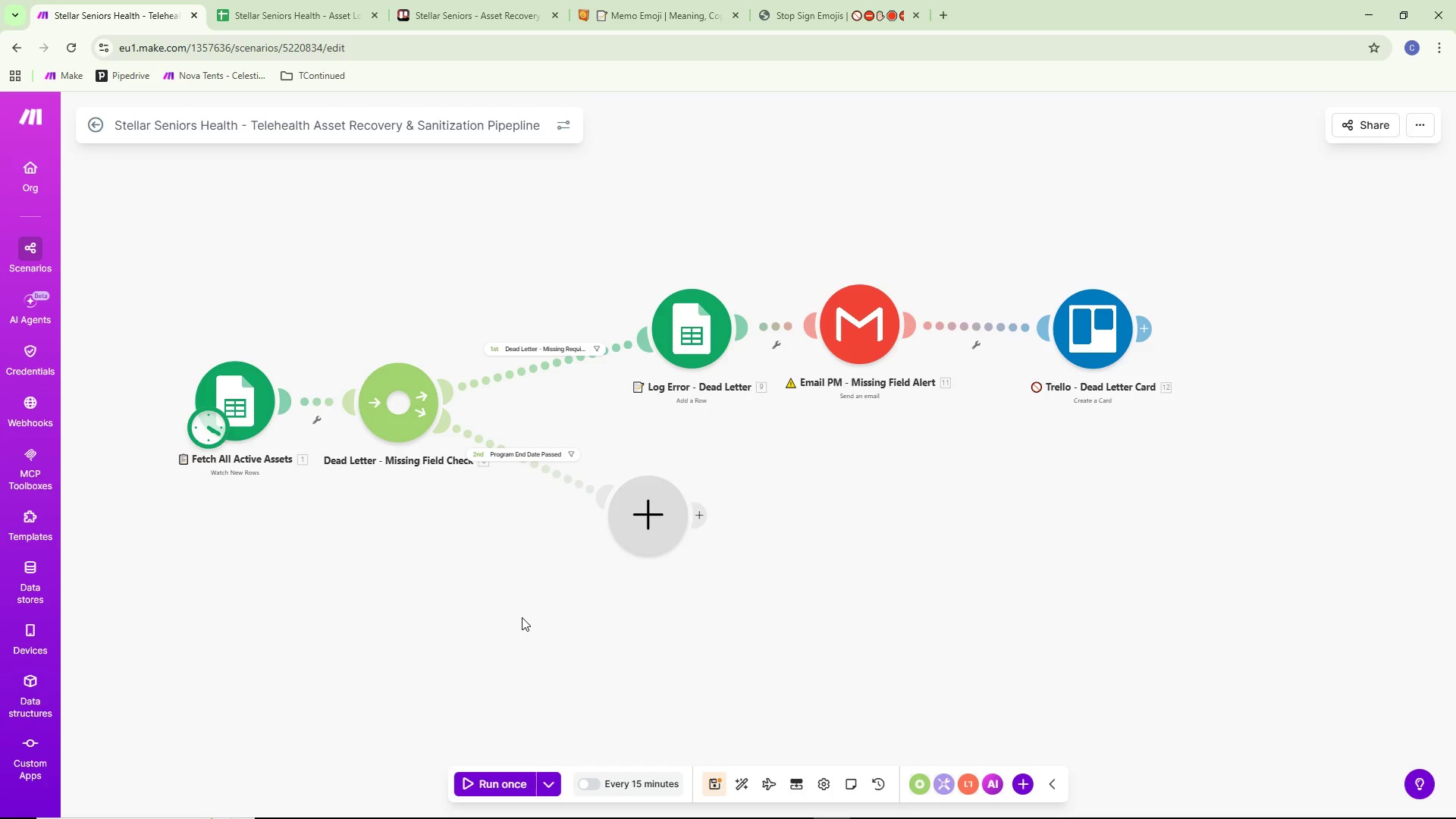 
left_click_drag(start_coordinate=[649, 515], to_coordinate=[709, 548])
 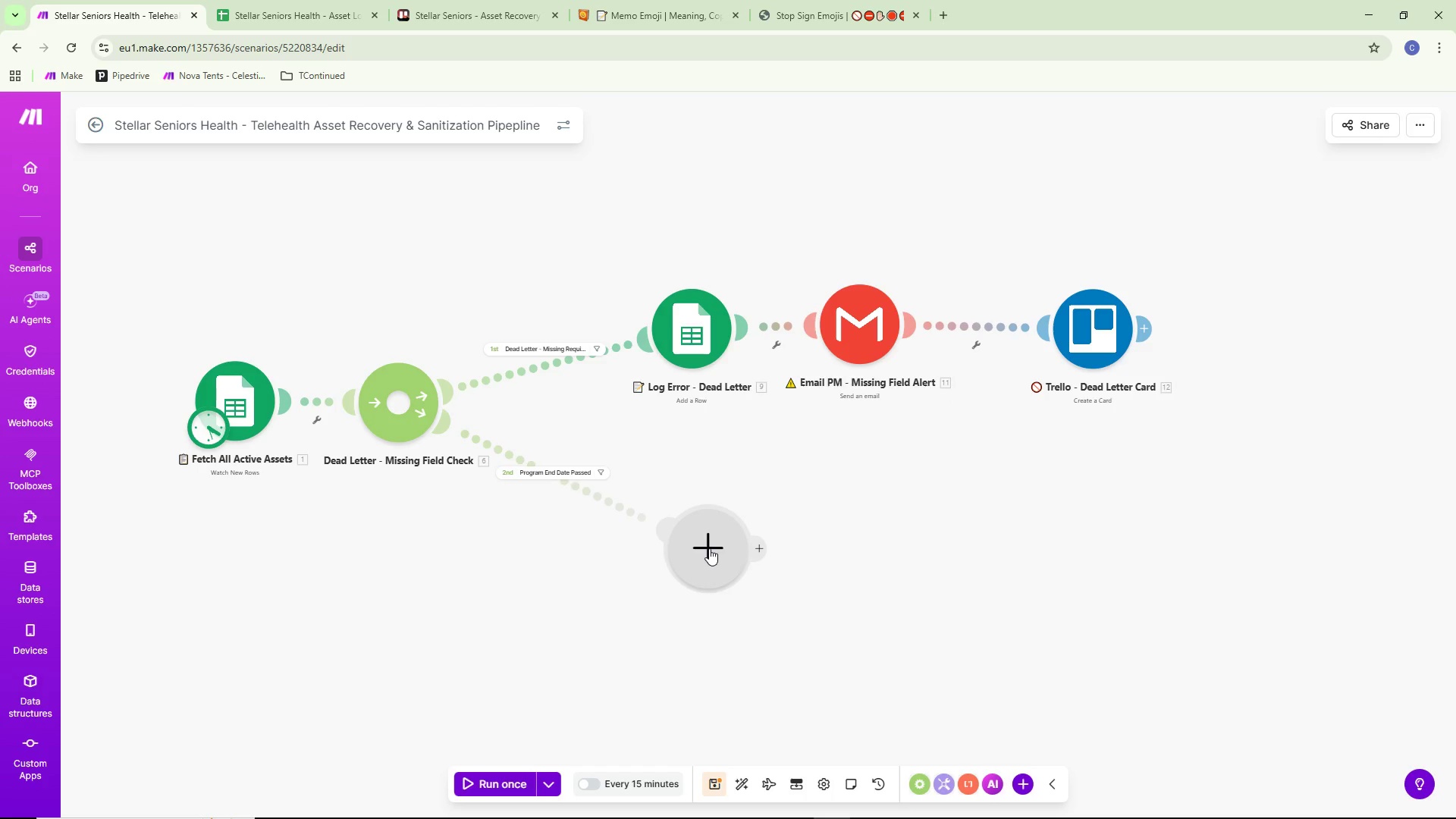 
key(Alt+AltLeft)
 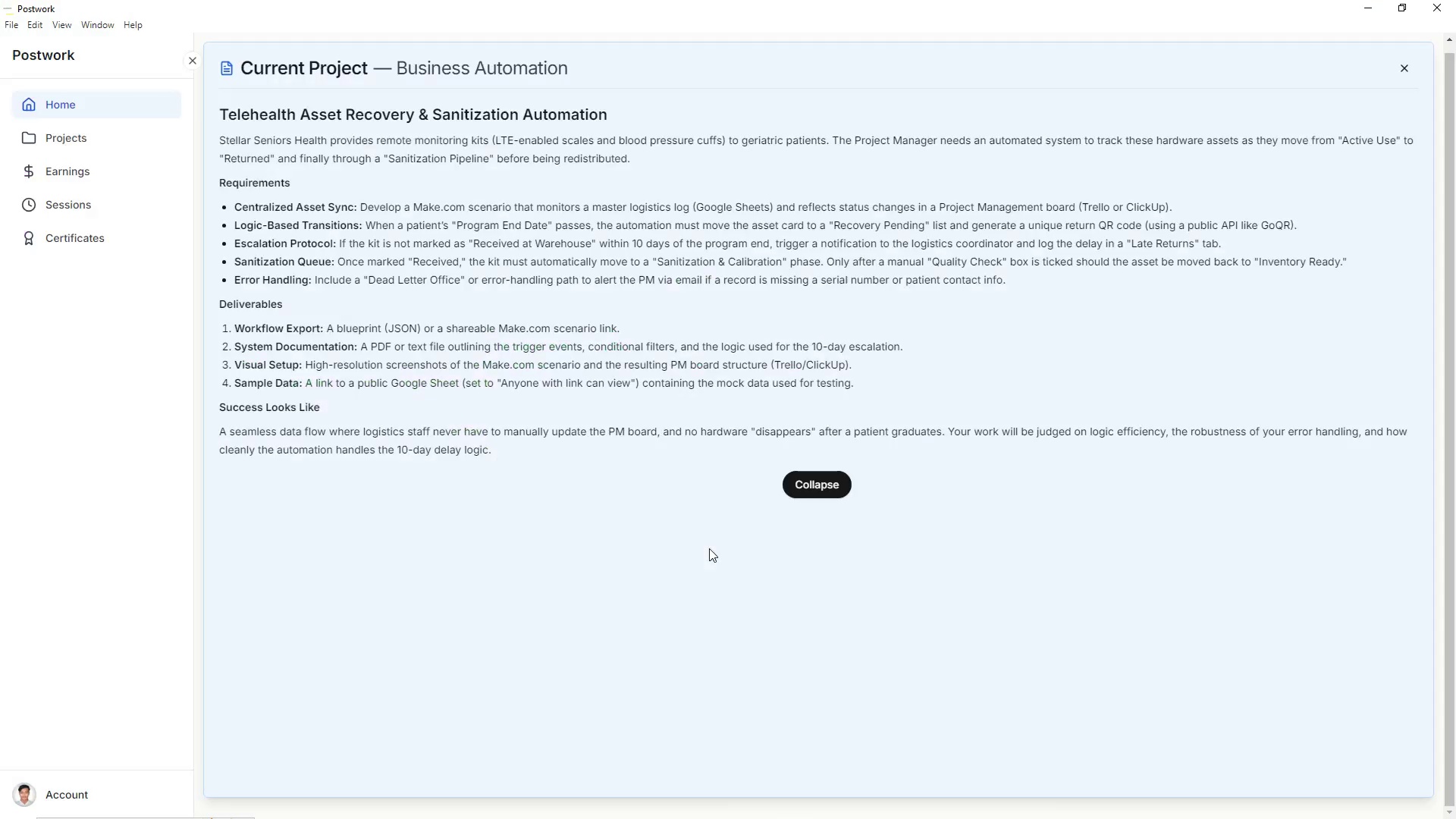 
key(Alt+Tab)